 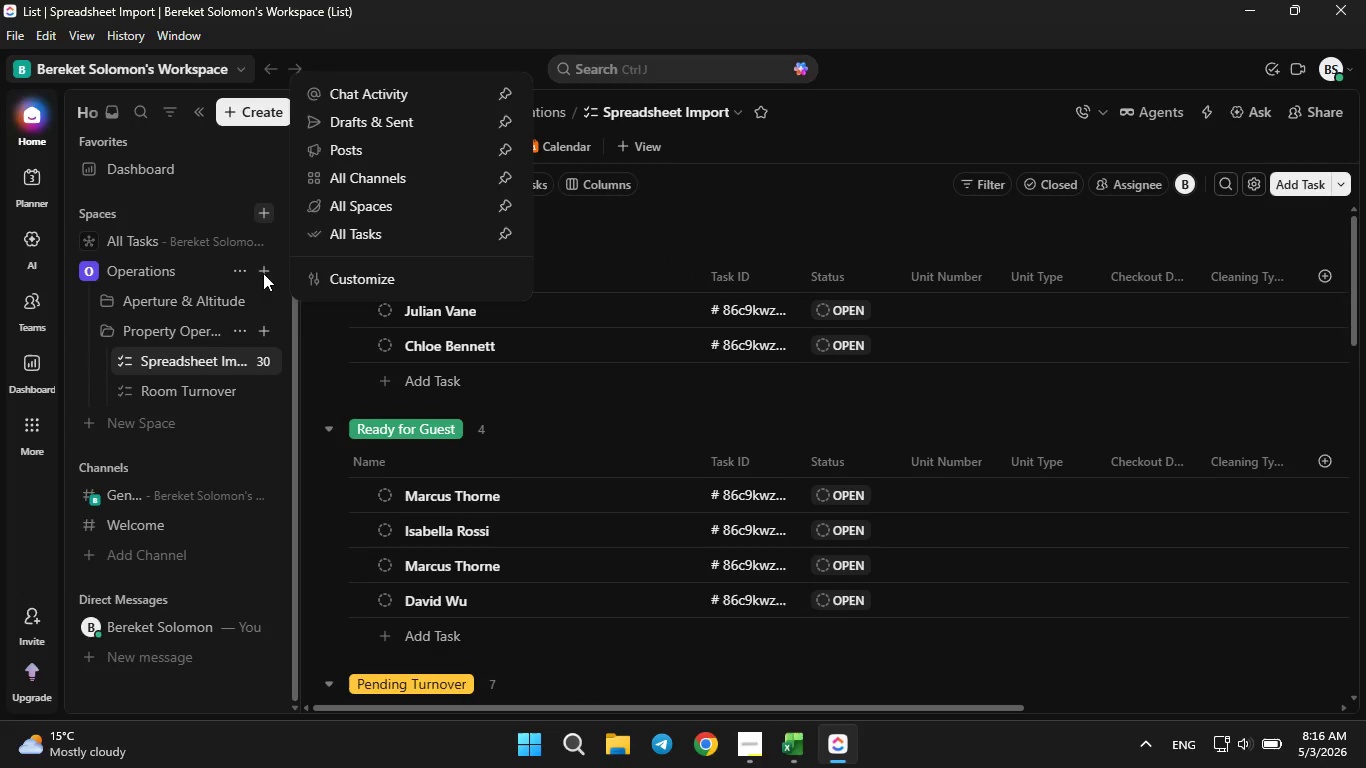 
left_click([159, 272])
 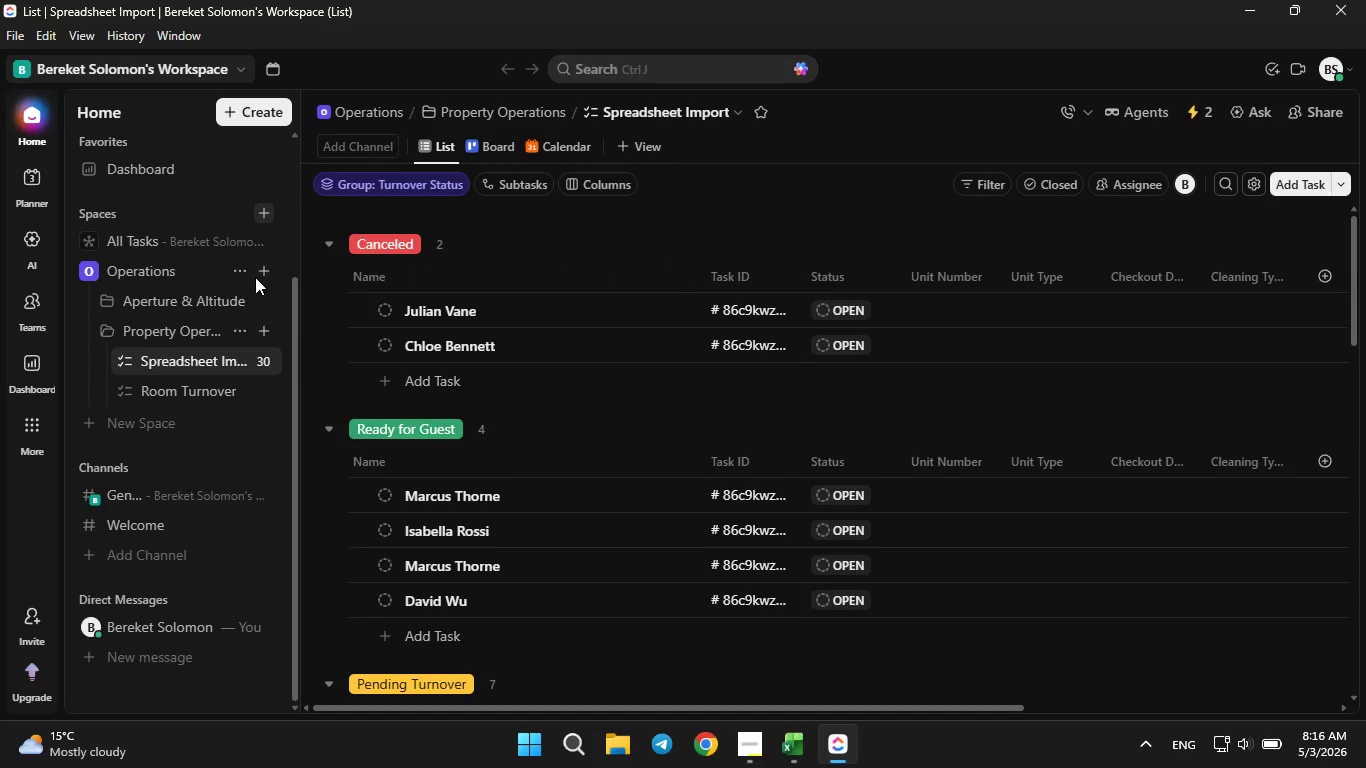 
left_click([263, 270])
 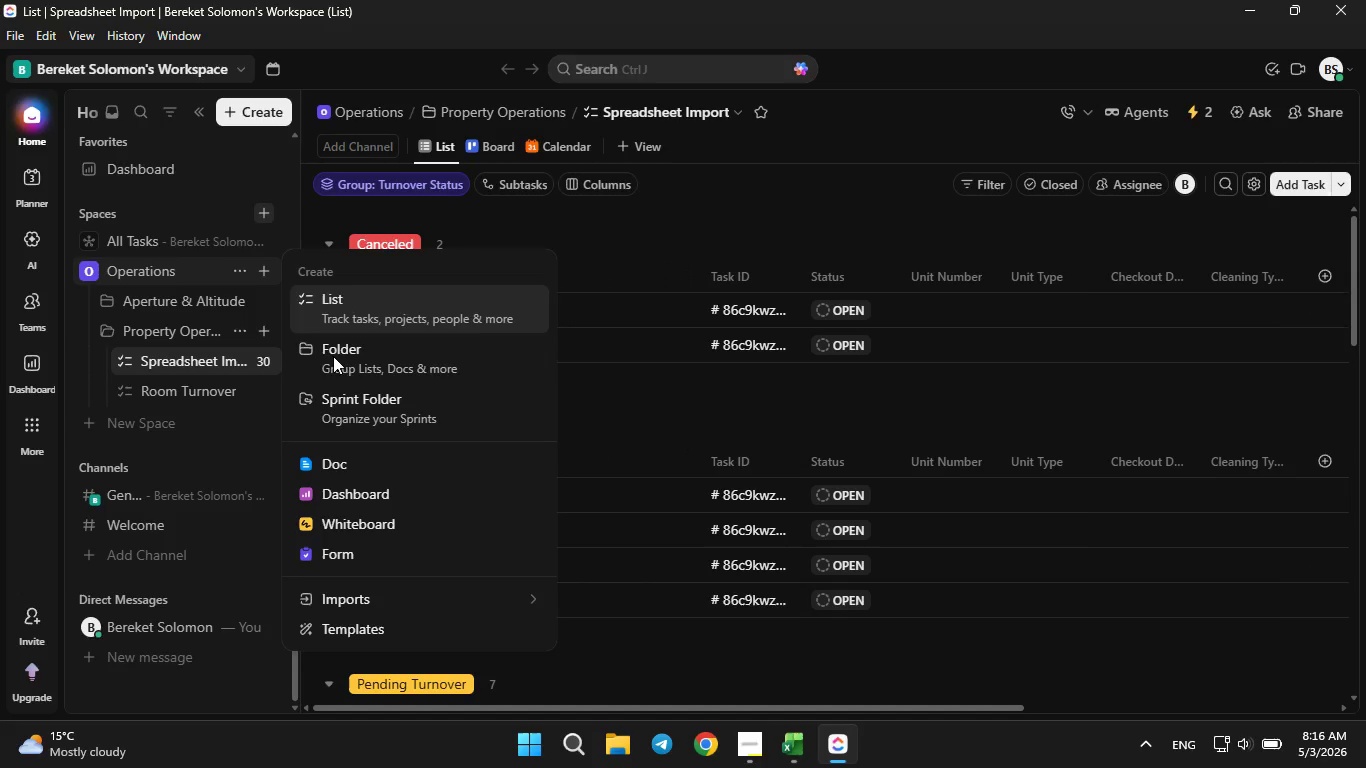 
left_click([333, 356])
 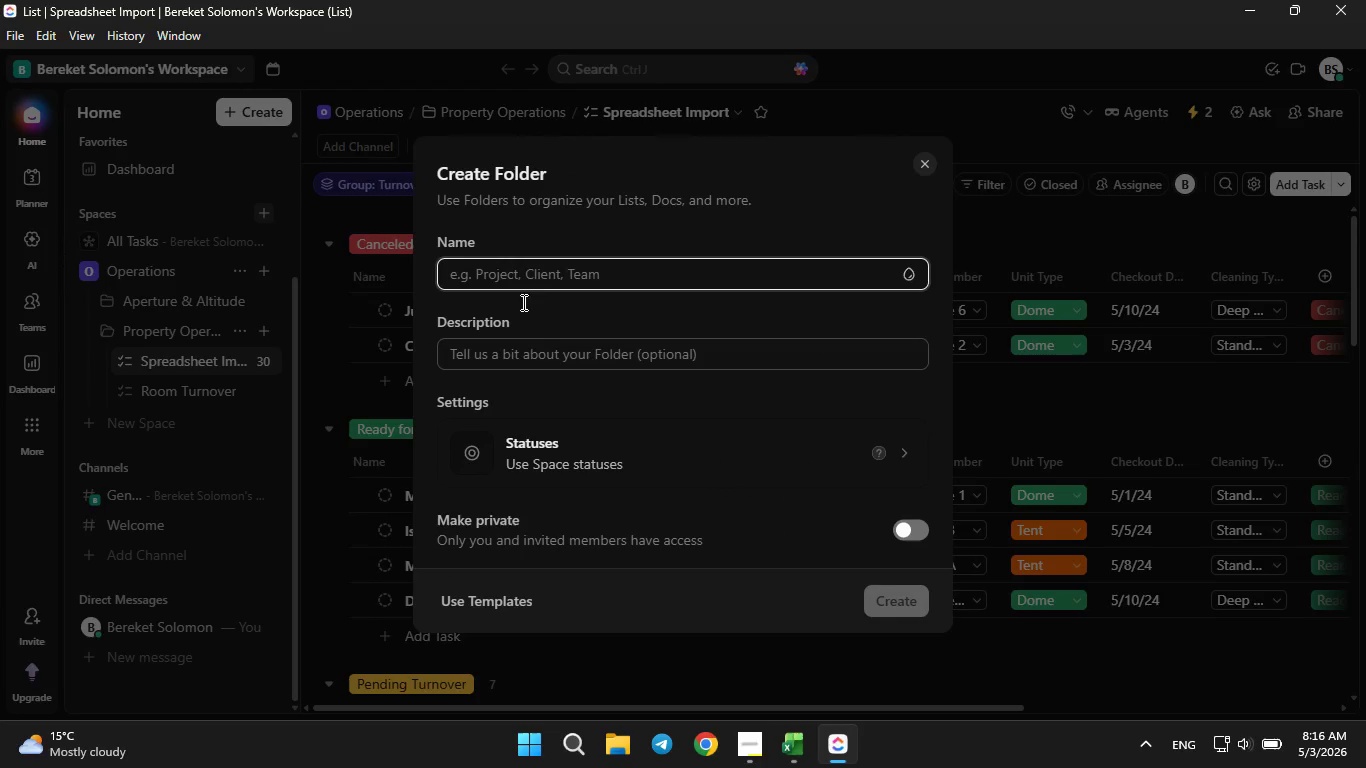 
left_click([527, 267])
 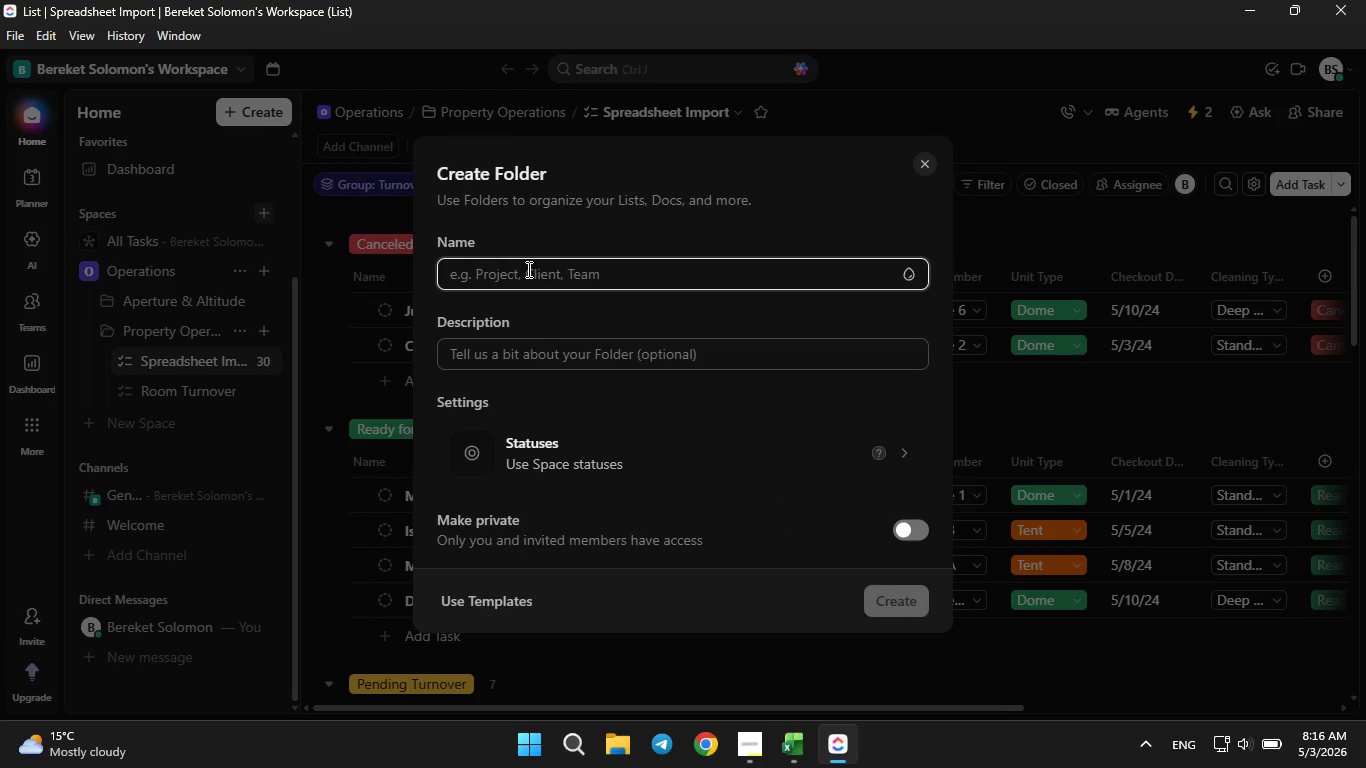 
key(Control+V)
 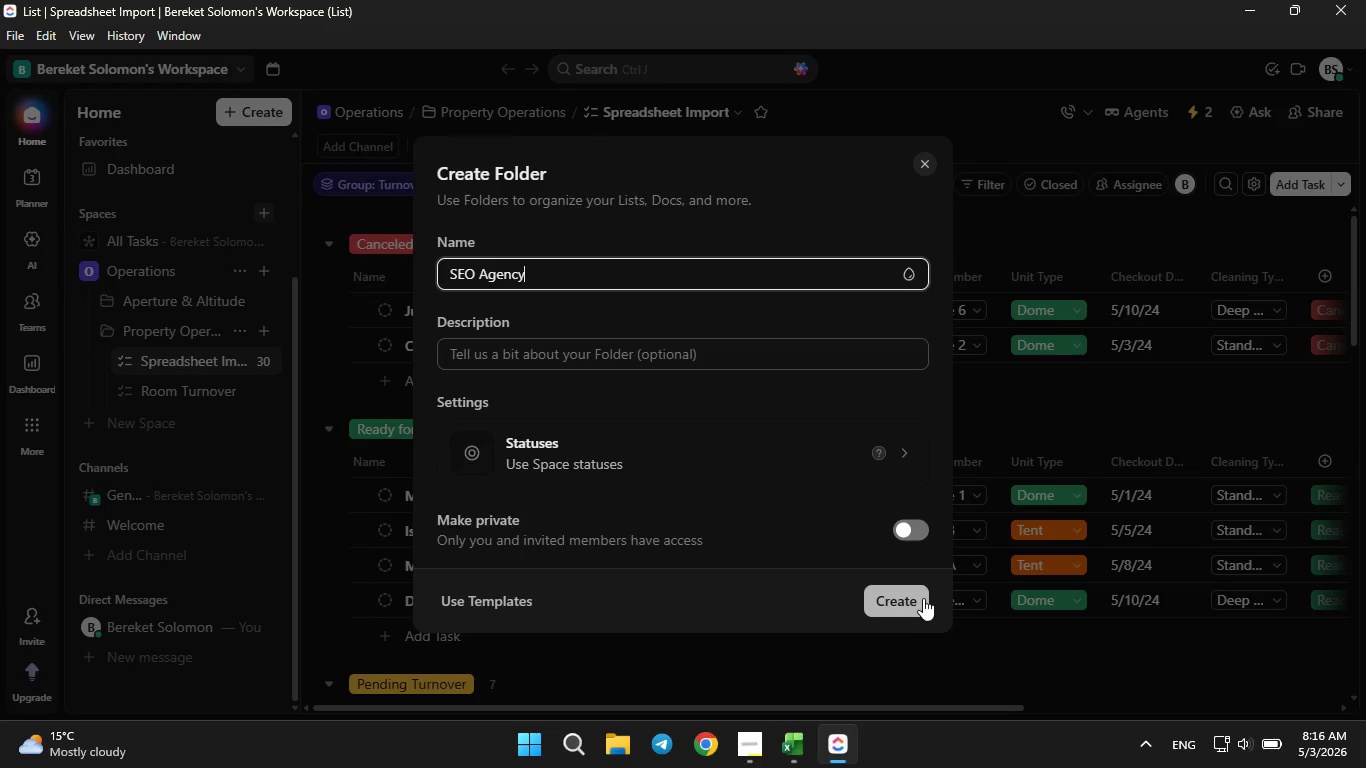 
left_click([918, 598])
 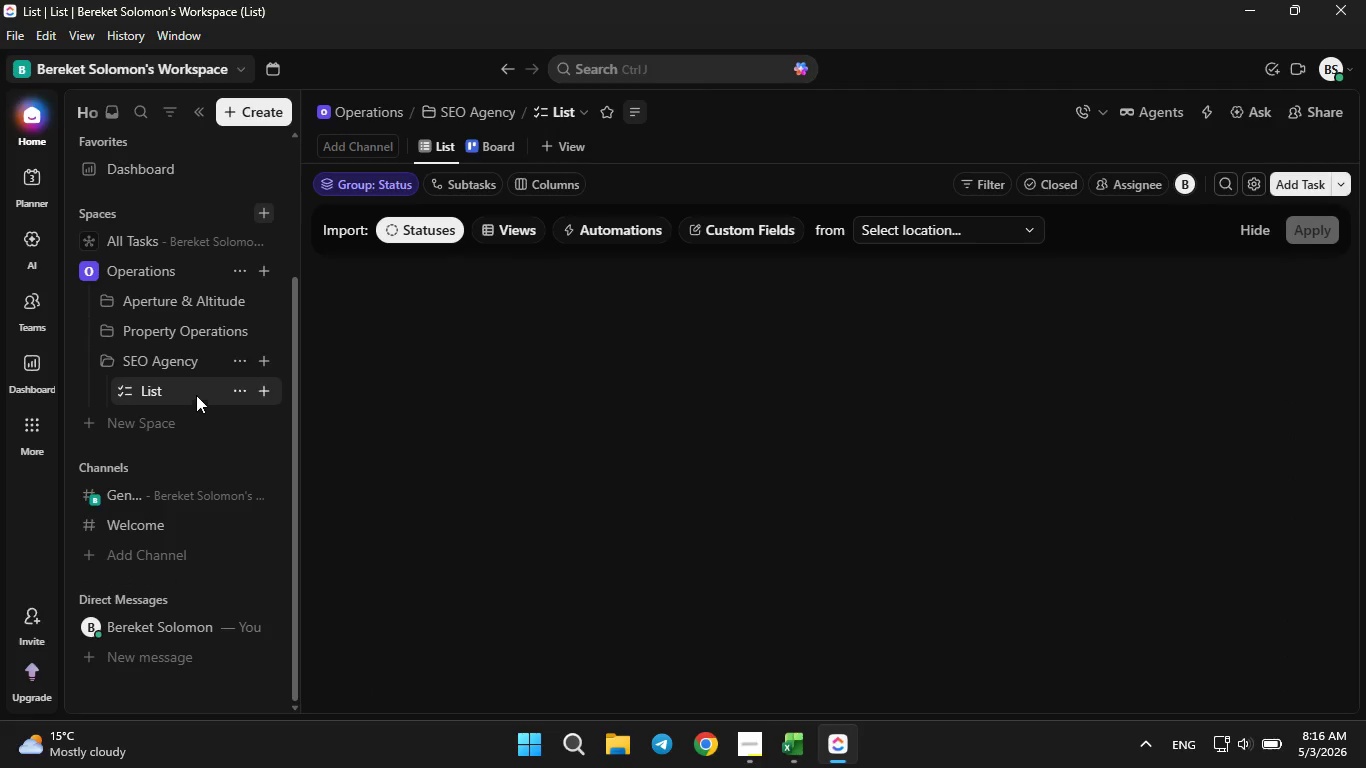 
wait(5.53)
 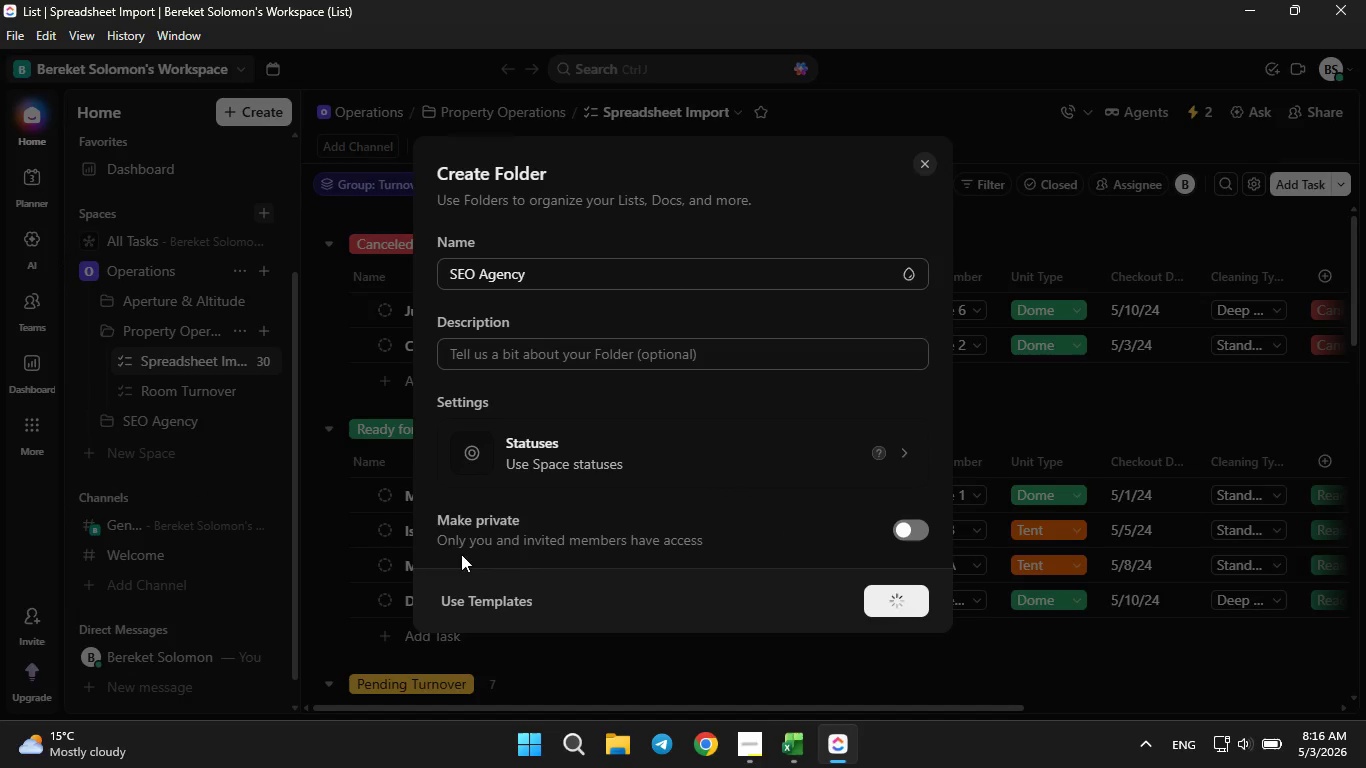 
left_click([258, 354])
 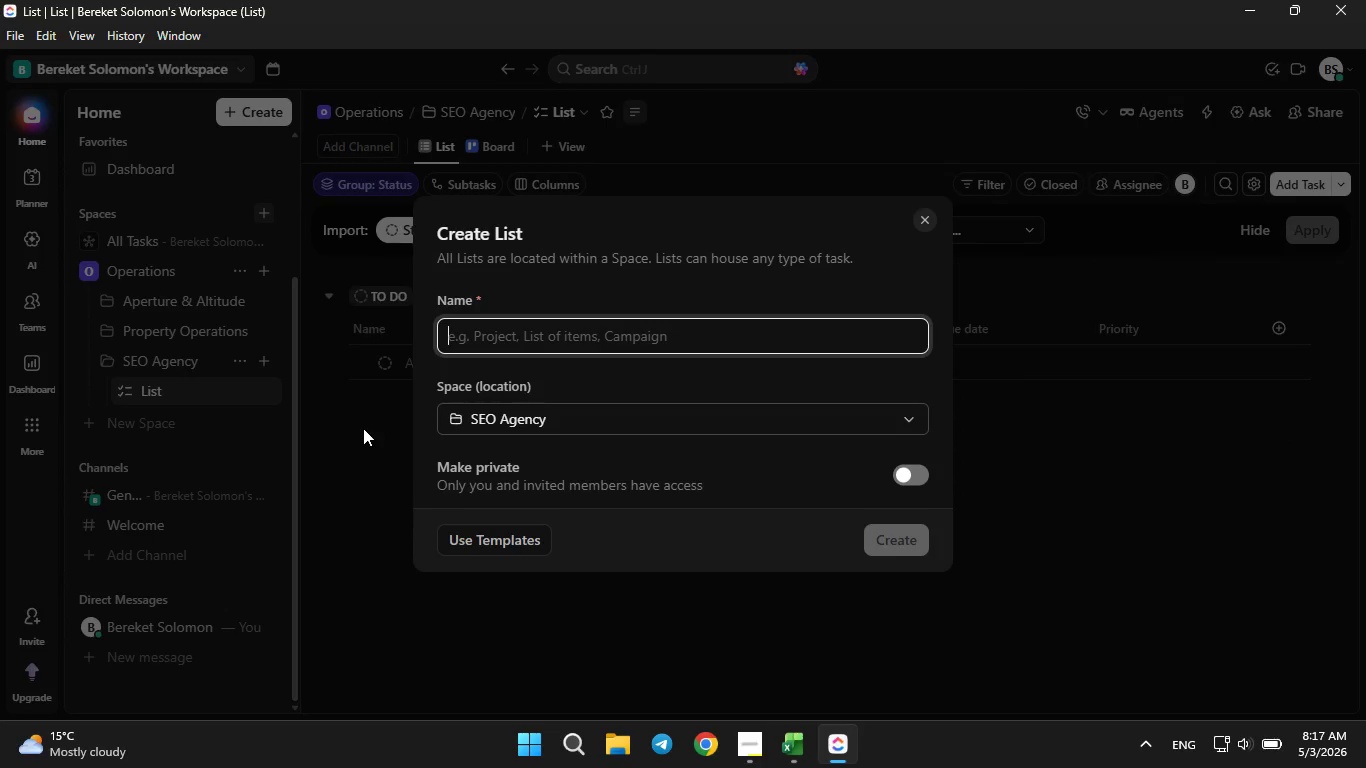 
wait(5.08)
 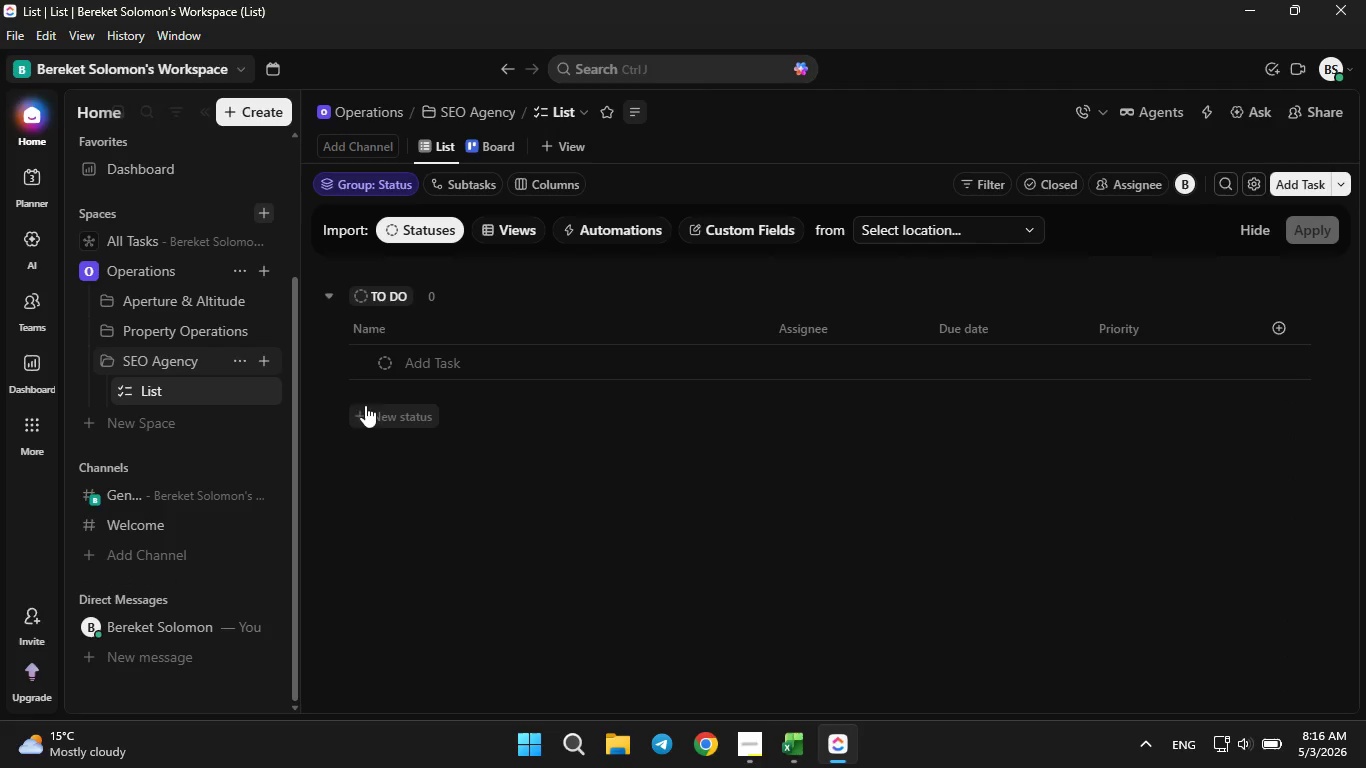 
type(Clinet)
key(Backspace)
key(Backspace)
key(Backspace)
type(ent Campaigns)
 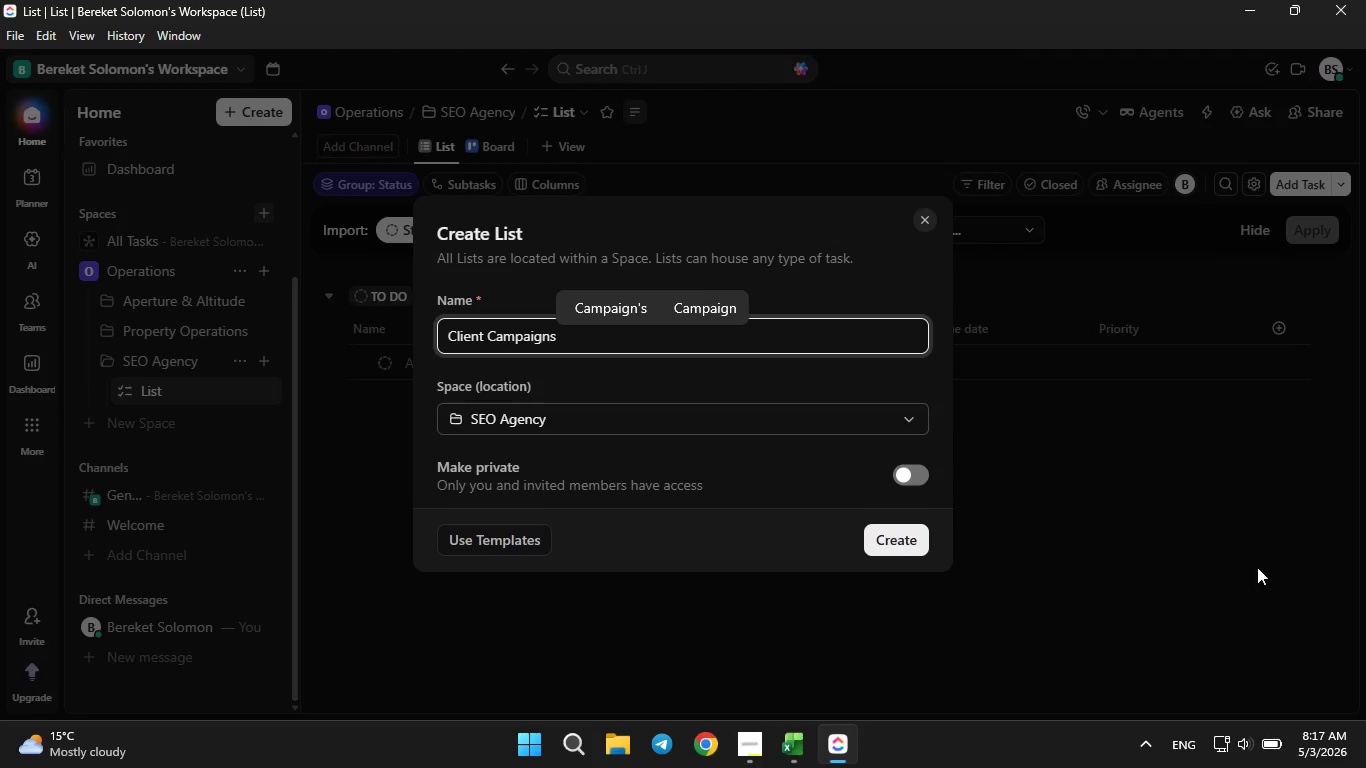 
left_click([900, 542])
 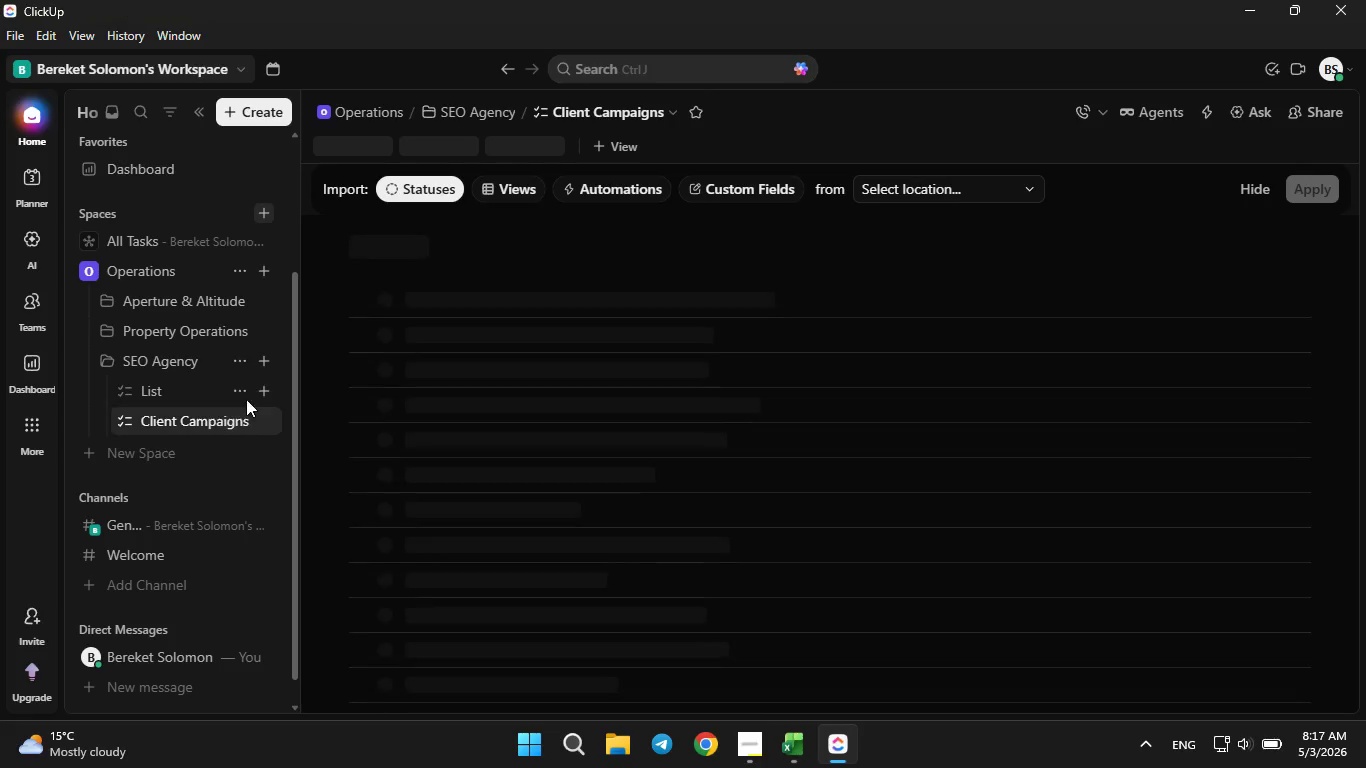 
left_click([244, 391])
 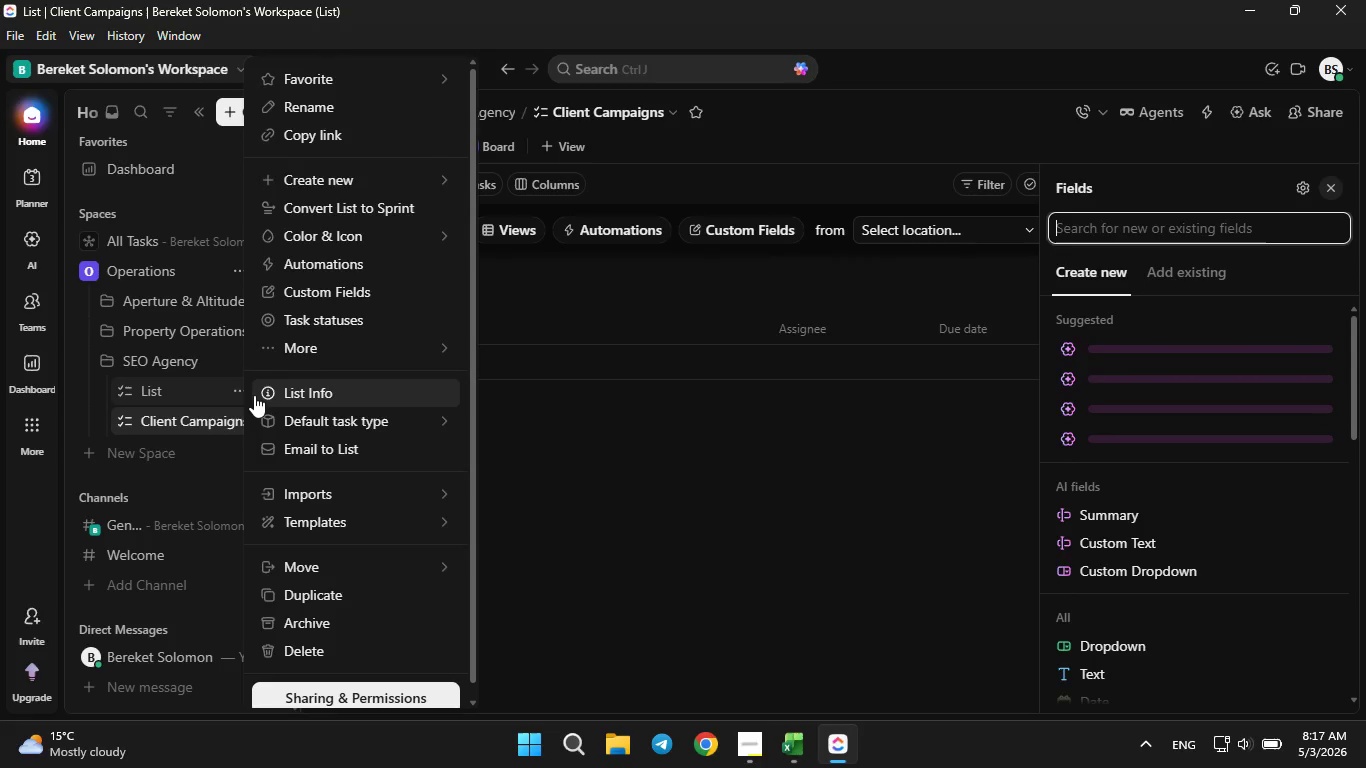 
left_click_drag(start_coordinate=[280, 379], to_coordinate=[348, 501])
 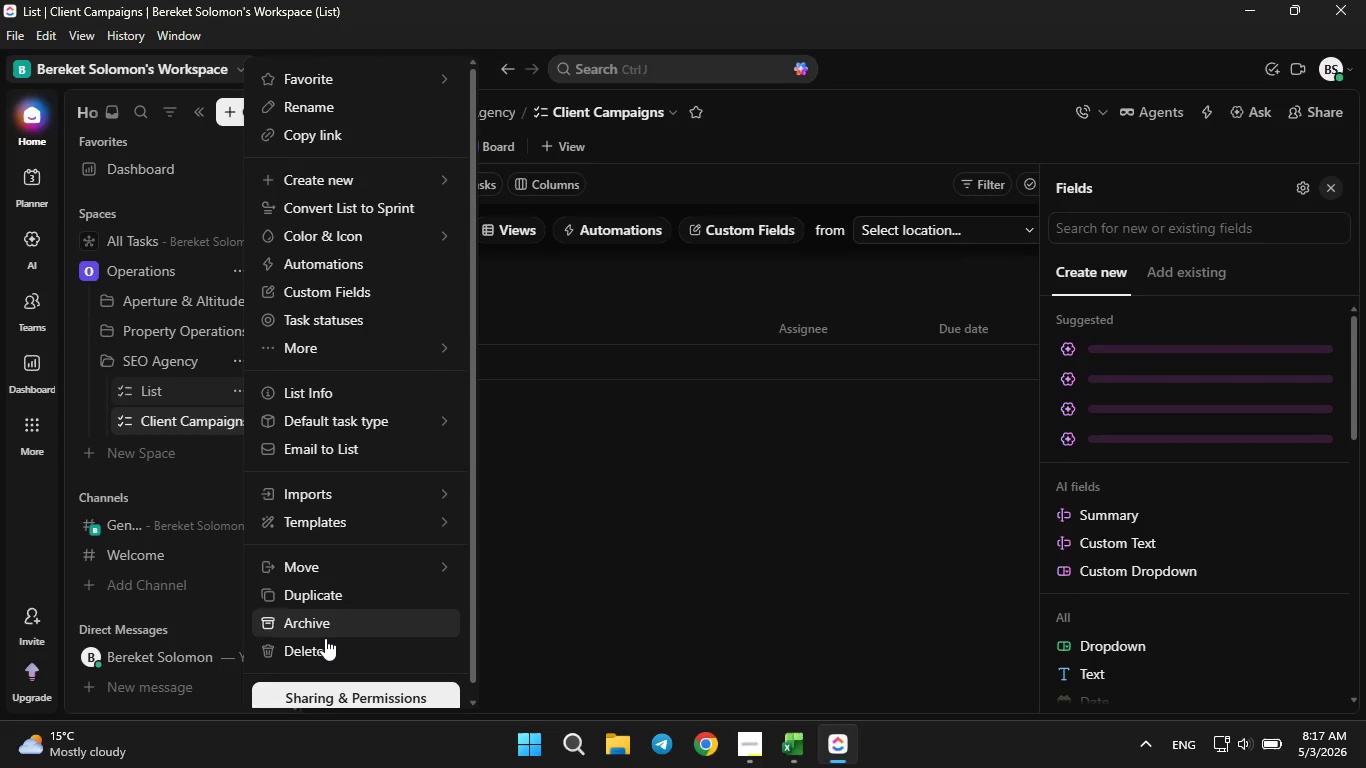 
left_click([322, 644])
 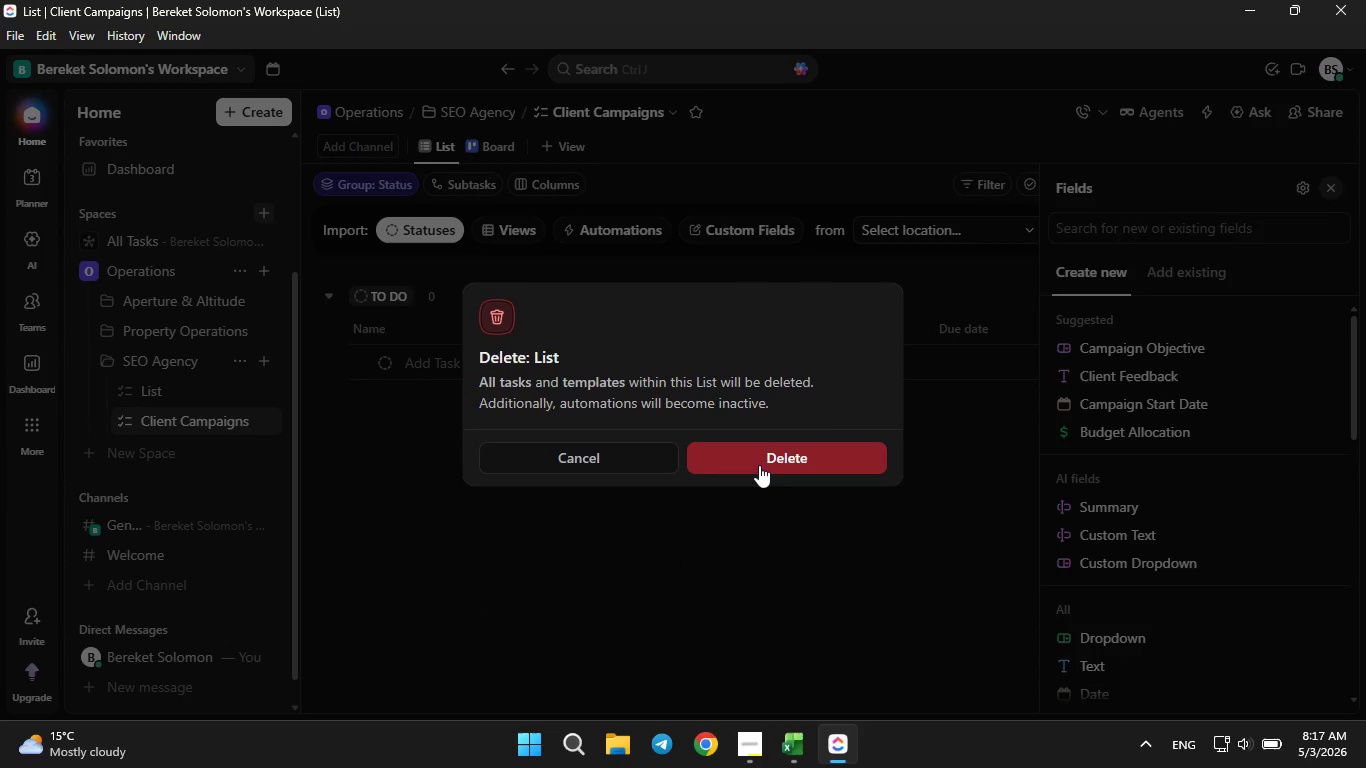 
left_click([759, 462])
 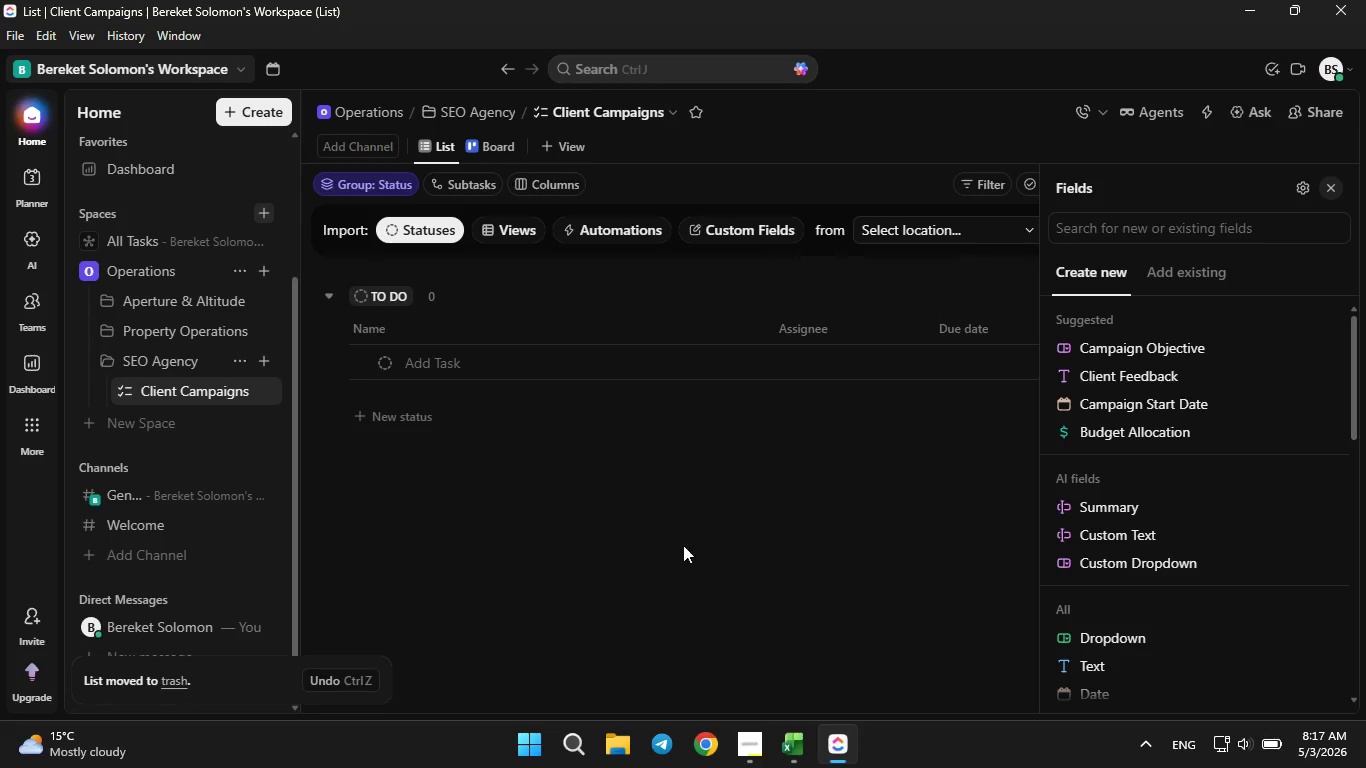 
left_click([690, 532])
 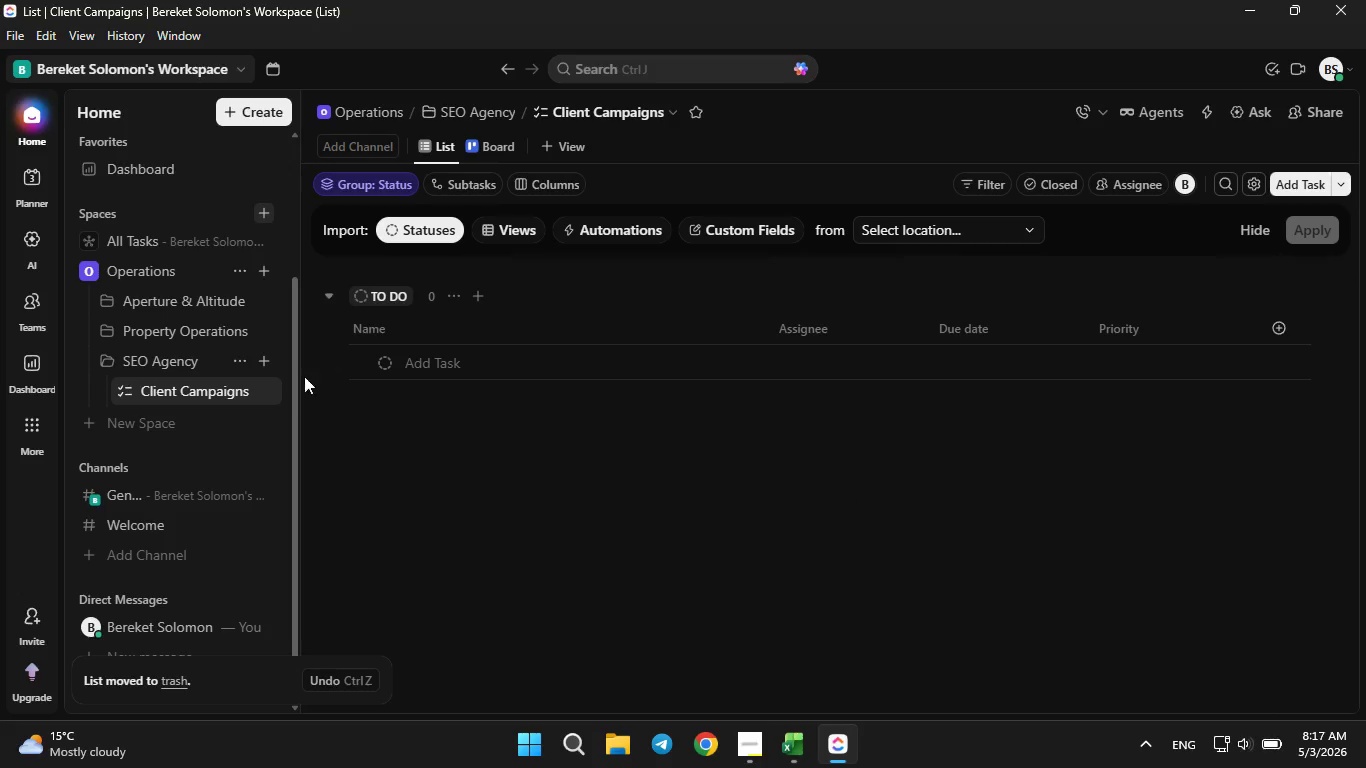 
left_click([241, 385])
 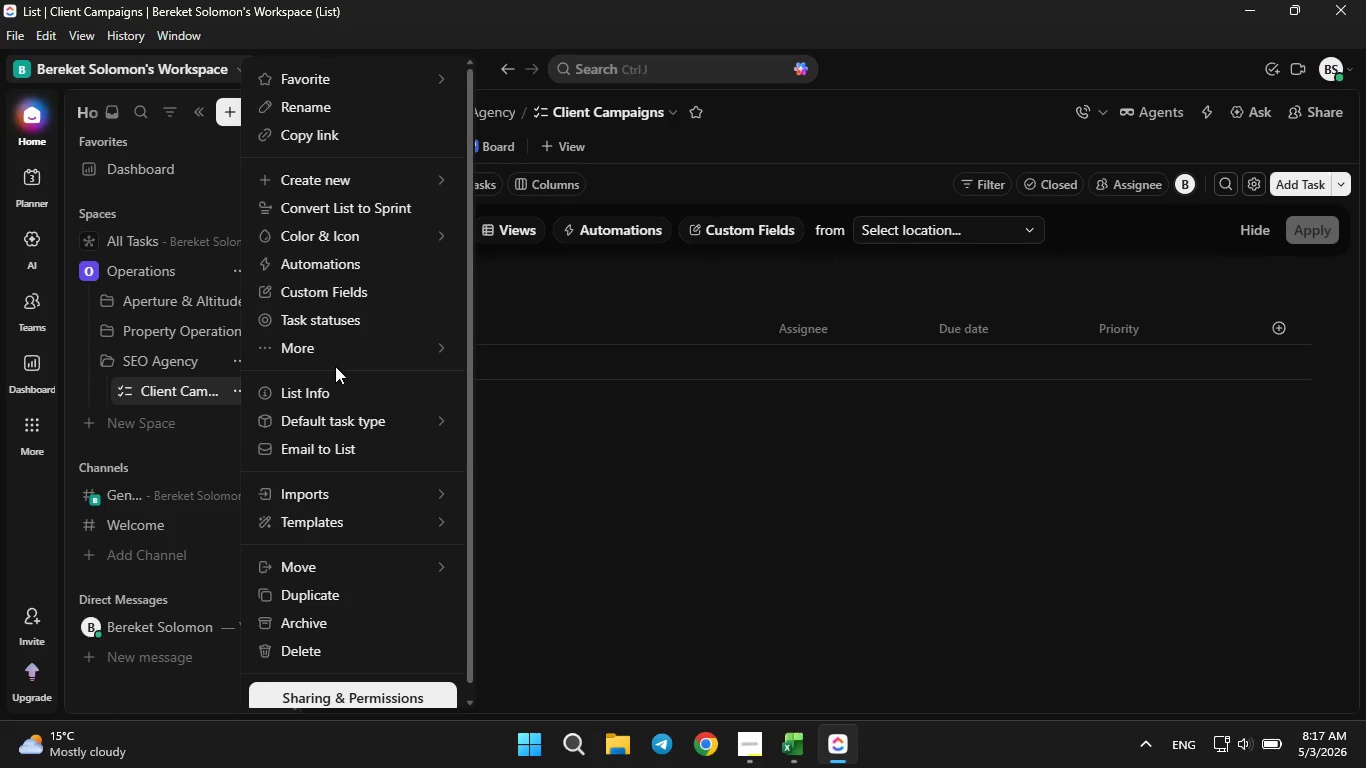 
wait(28.44)
 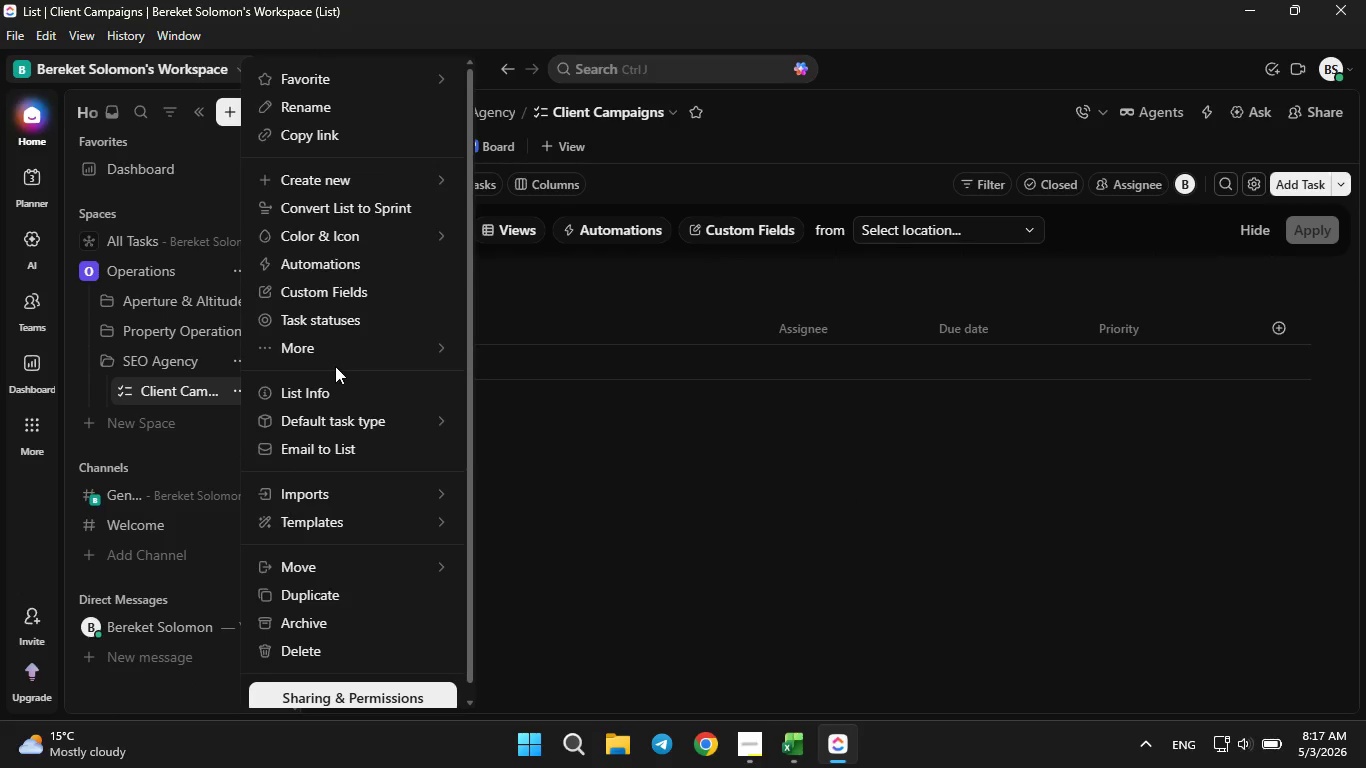 
left_click([388, 288])
 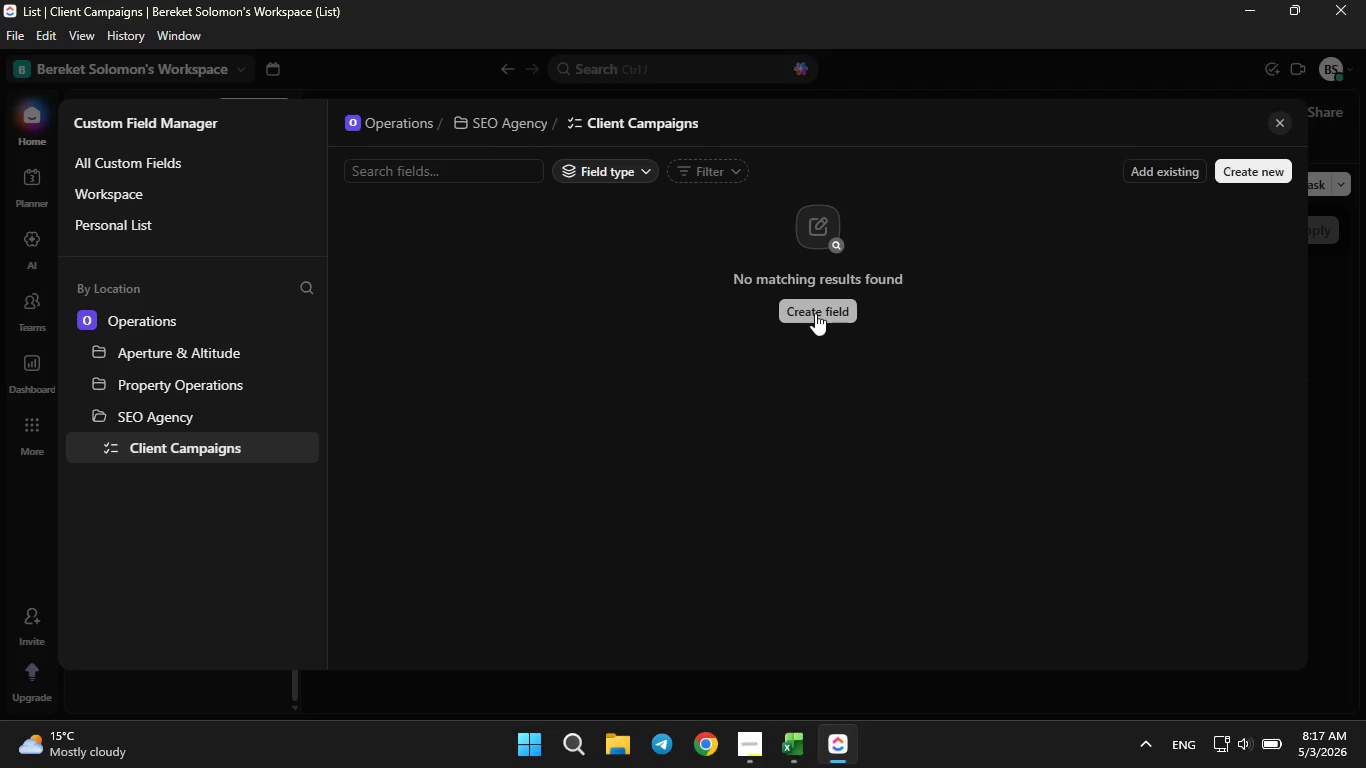 
left_click([815, 313])
 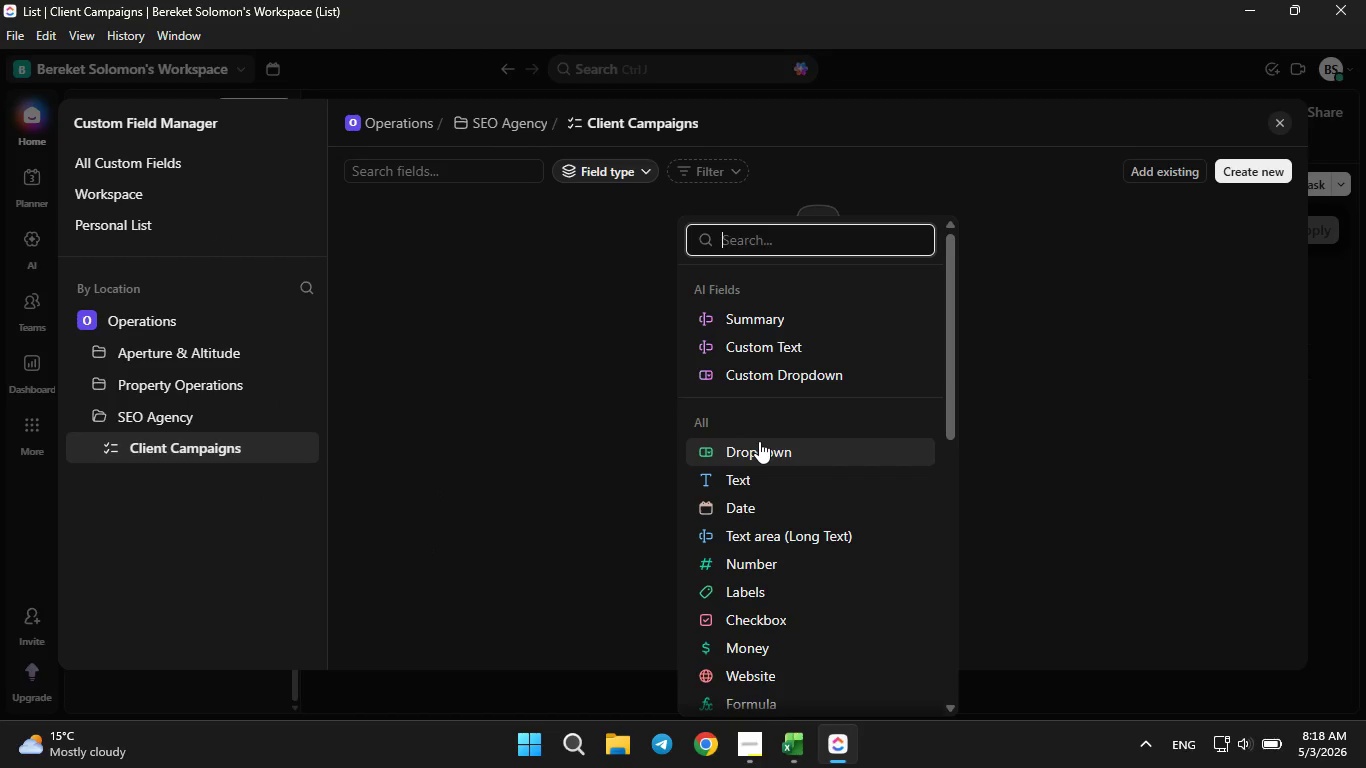 
wait(5.19)
 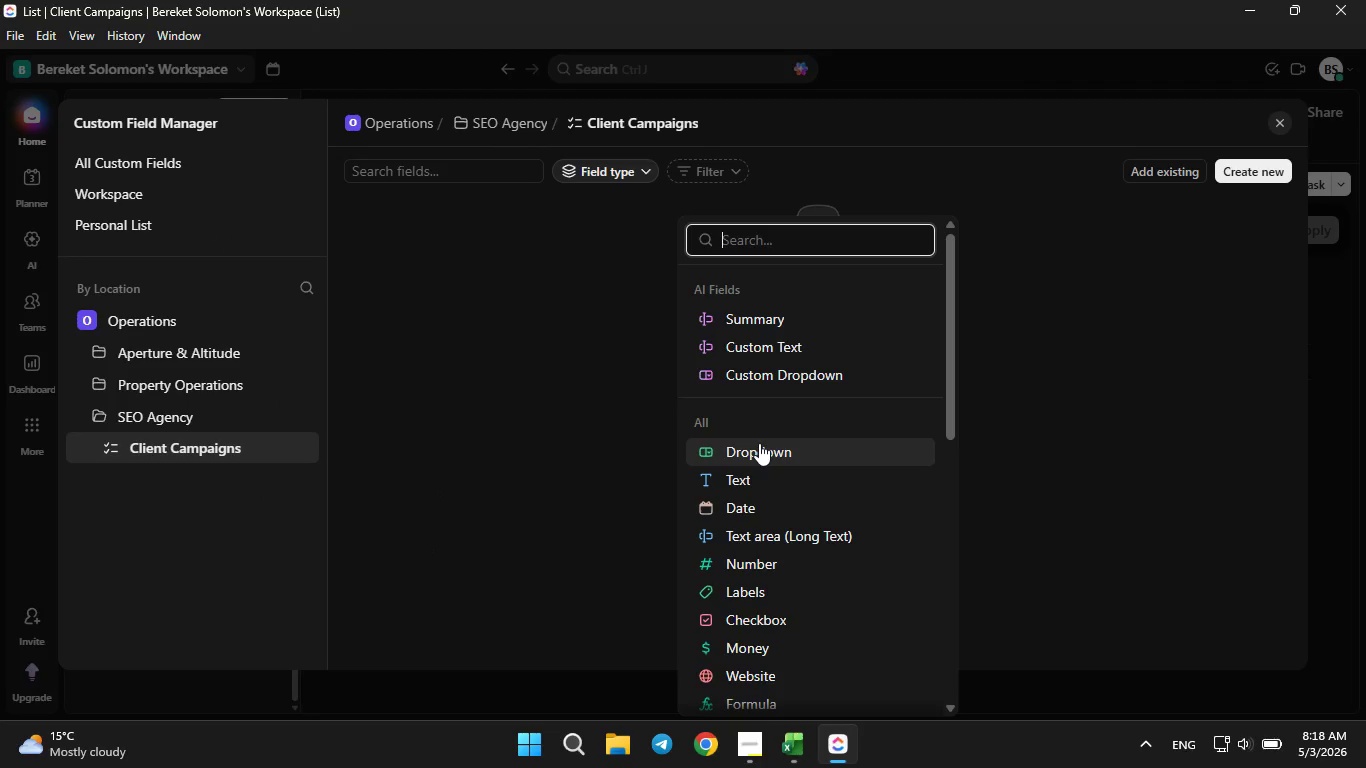 
left_click([759, 441])
 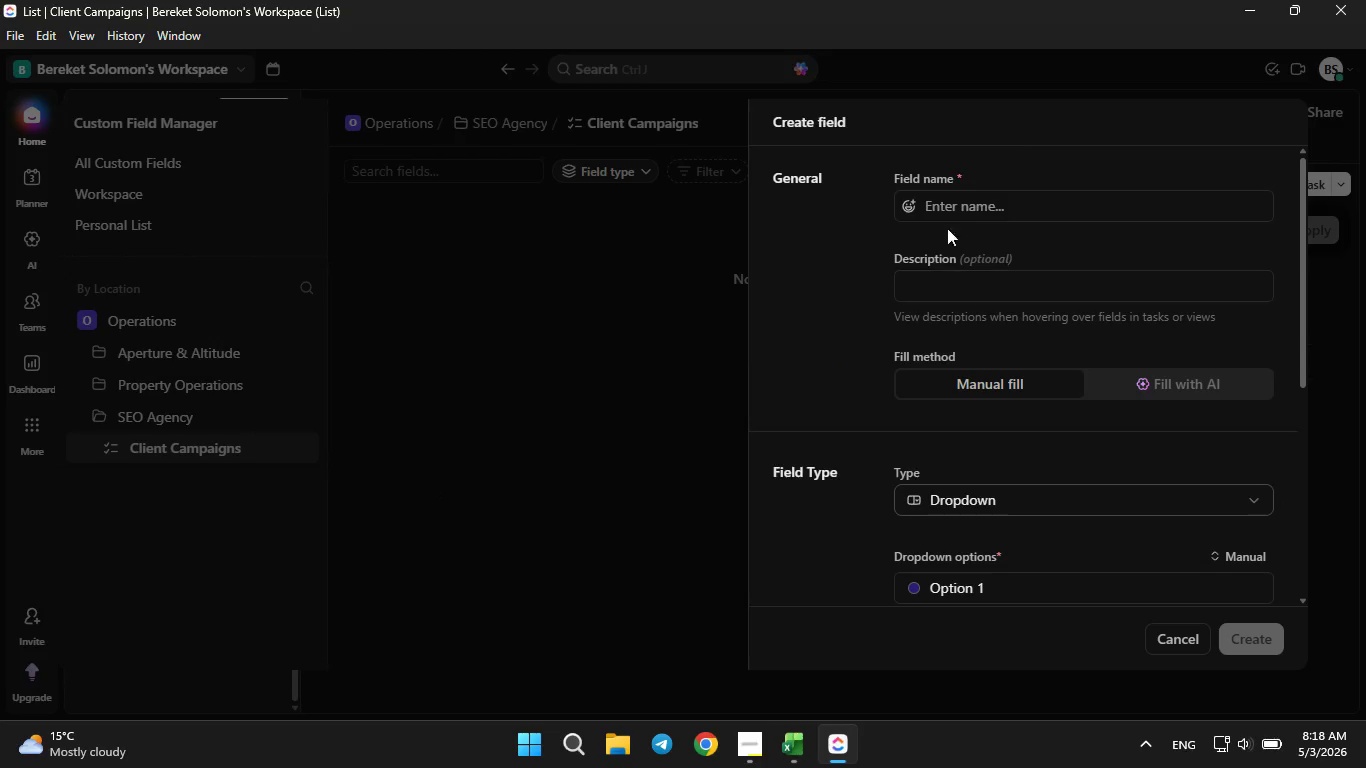 
left_click([967, 191])
 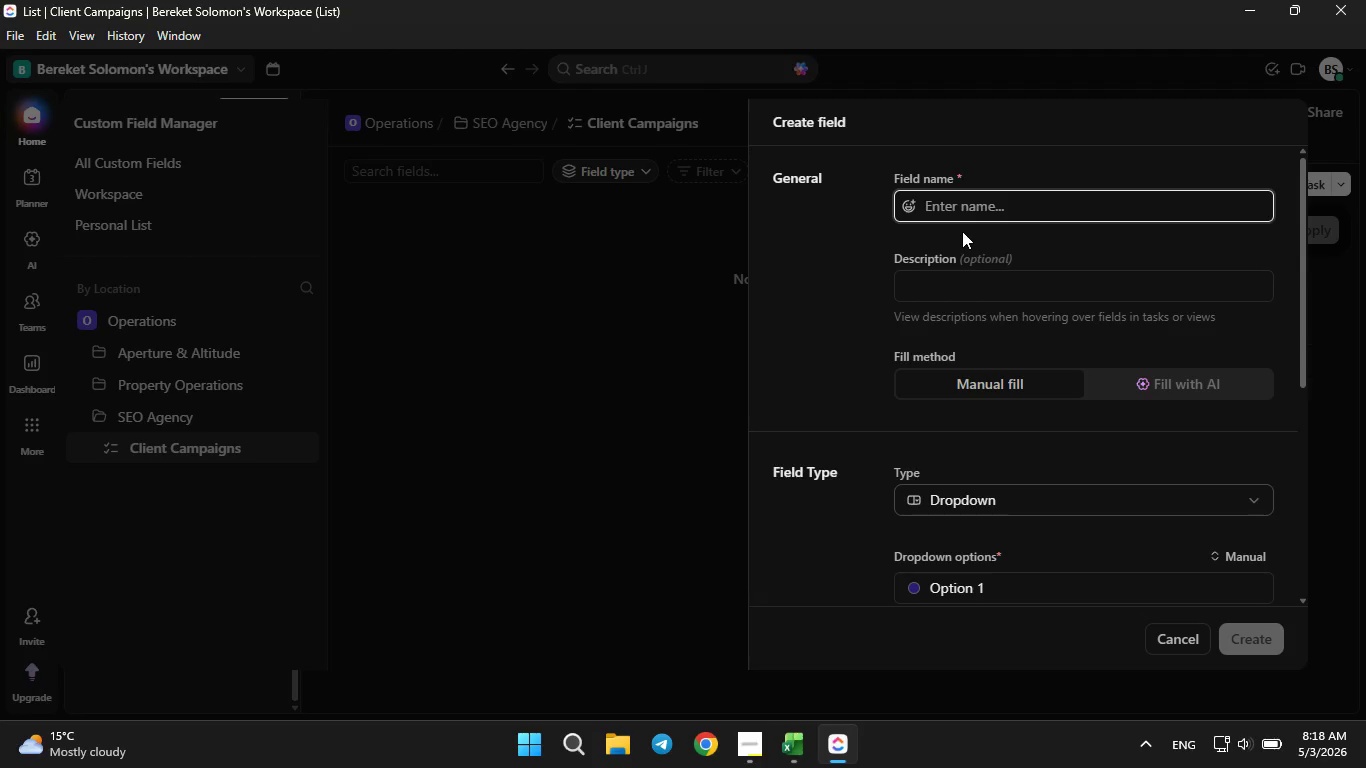 
type(Client Status)
 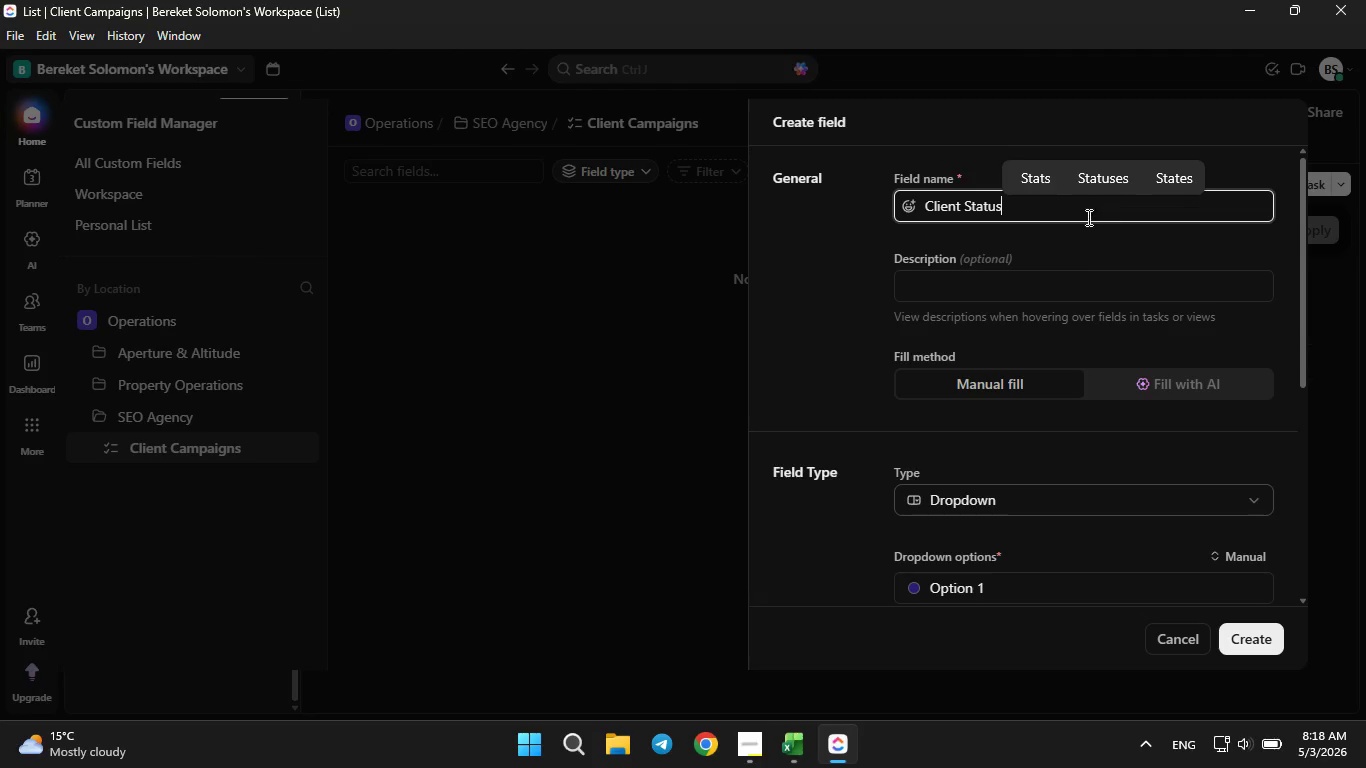 
wait(5.59)
 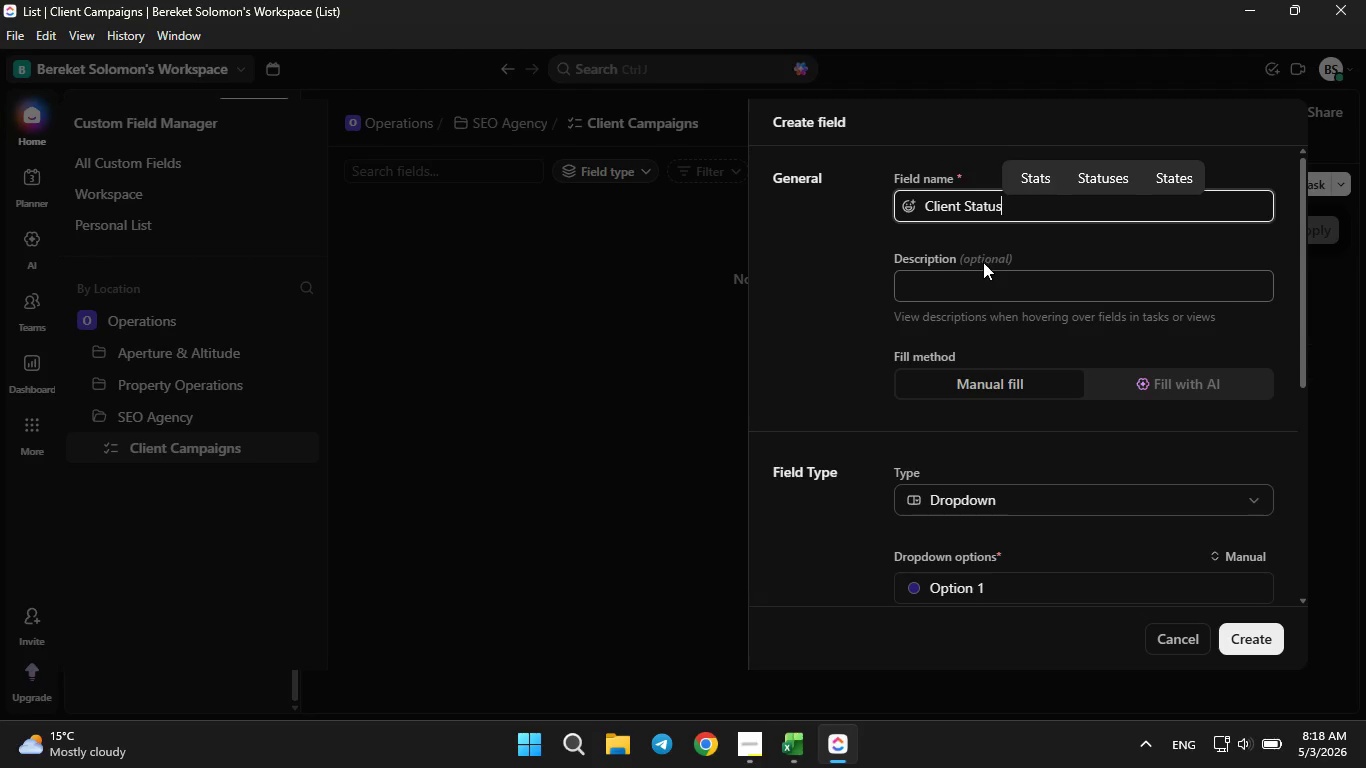 
left_click([1012, 588])
 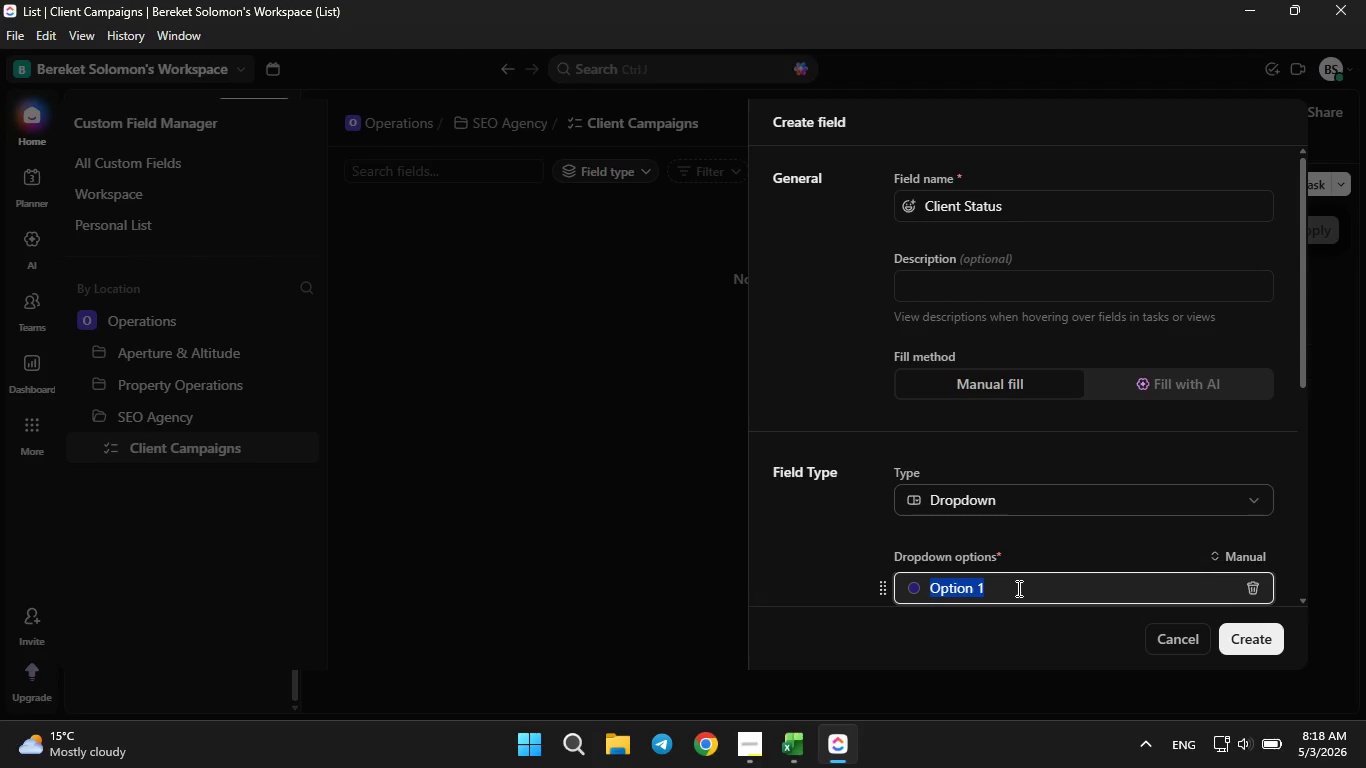 
key(Backspace)
type(IN)
key(Backspace)
type(ntake)
 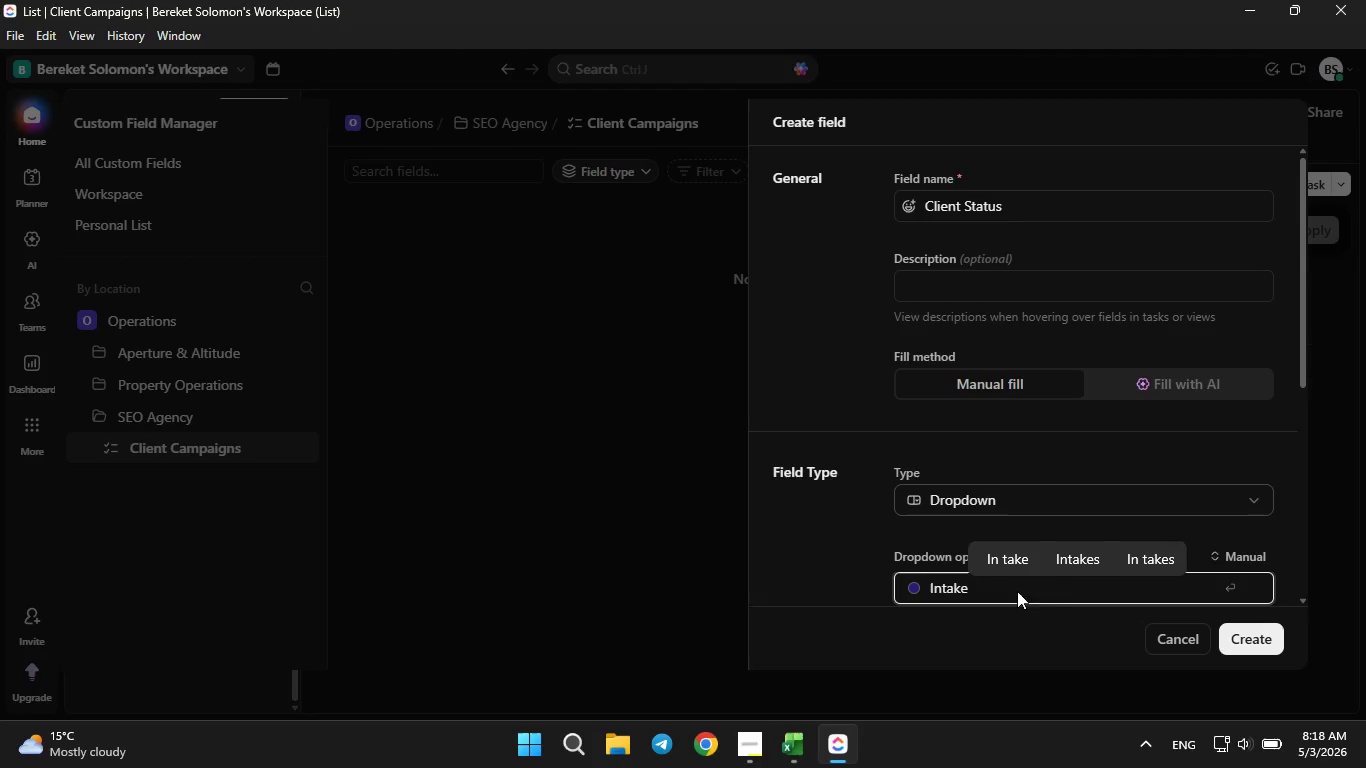 
scroll: coordinate [1008, 459], scroll_direction: down, amount: 6.0
 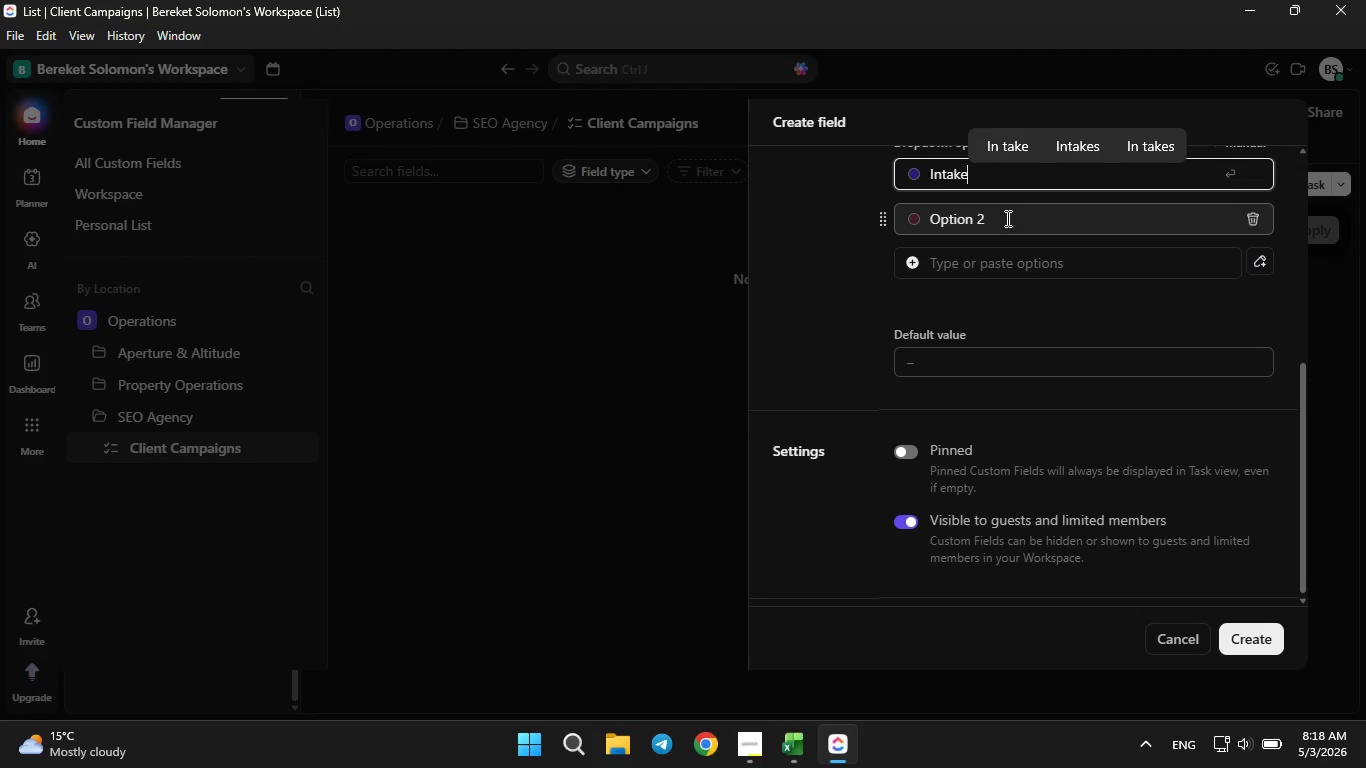 
left_click([1006, 218])
 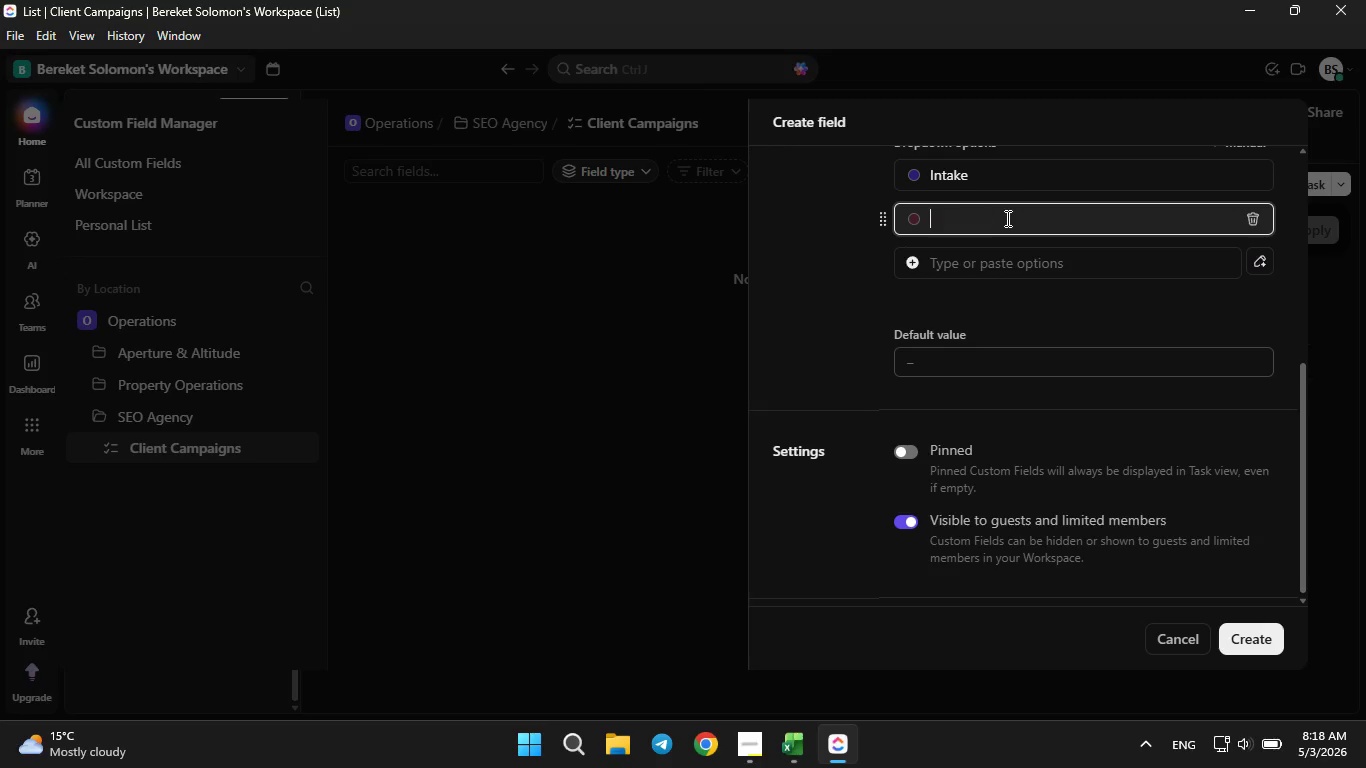 
key(Backspace)
type(Keyword Strategy)
 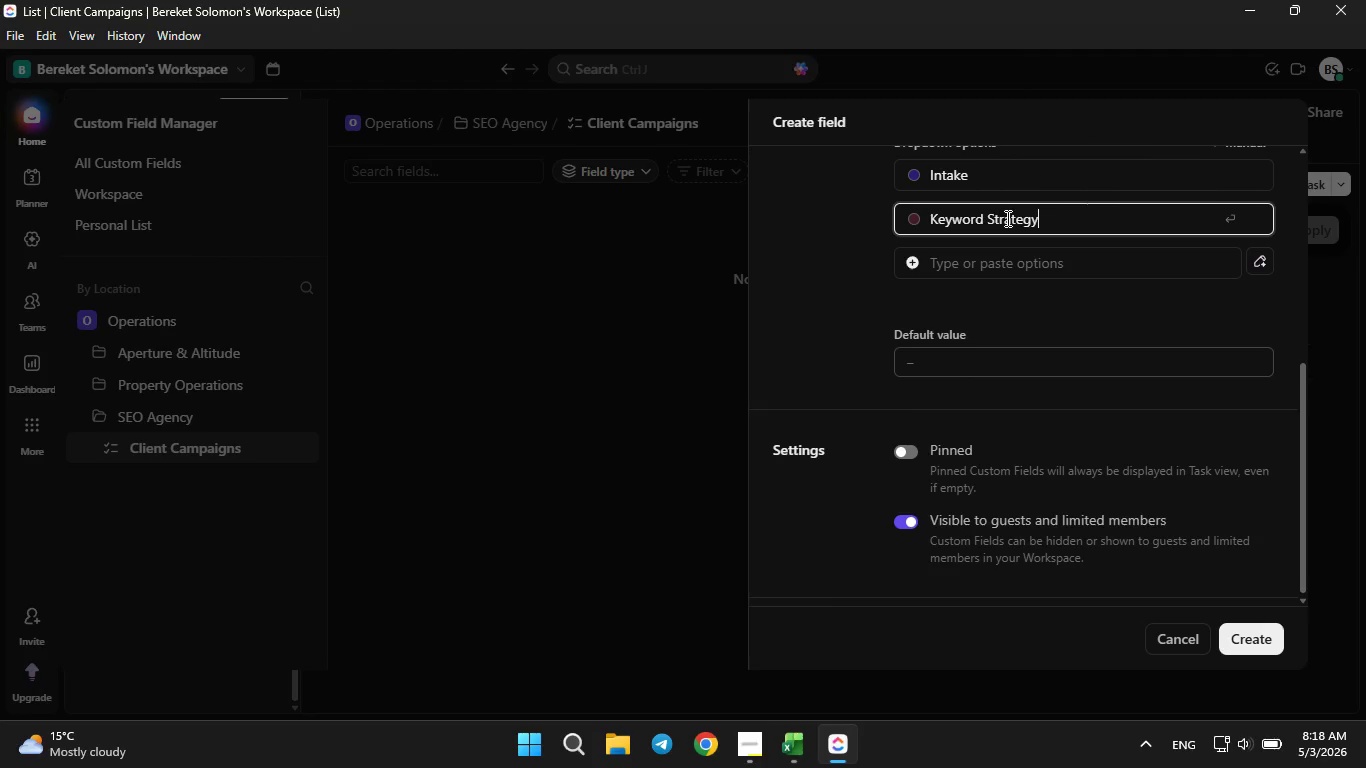 
key(Enter)
 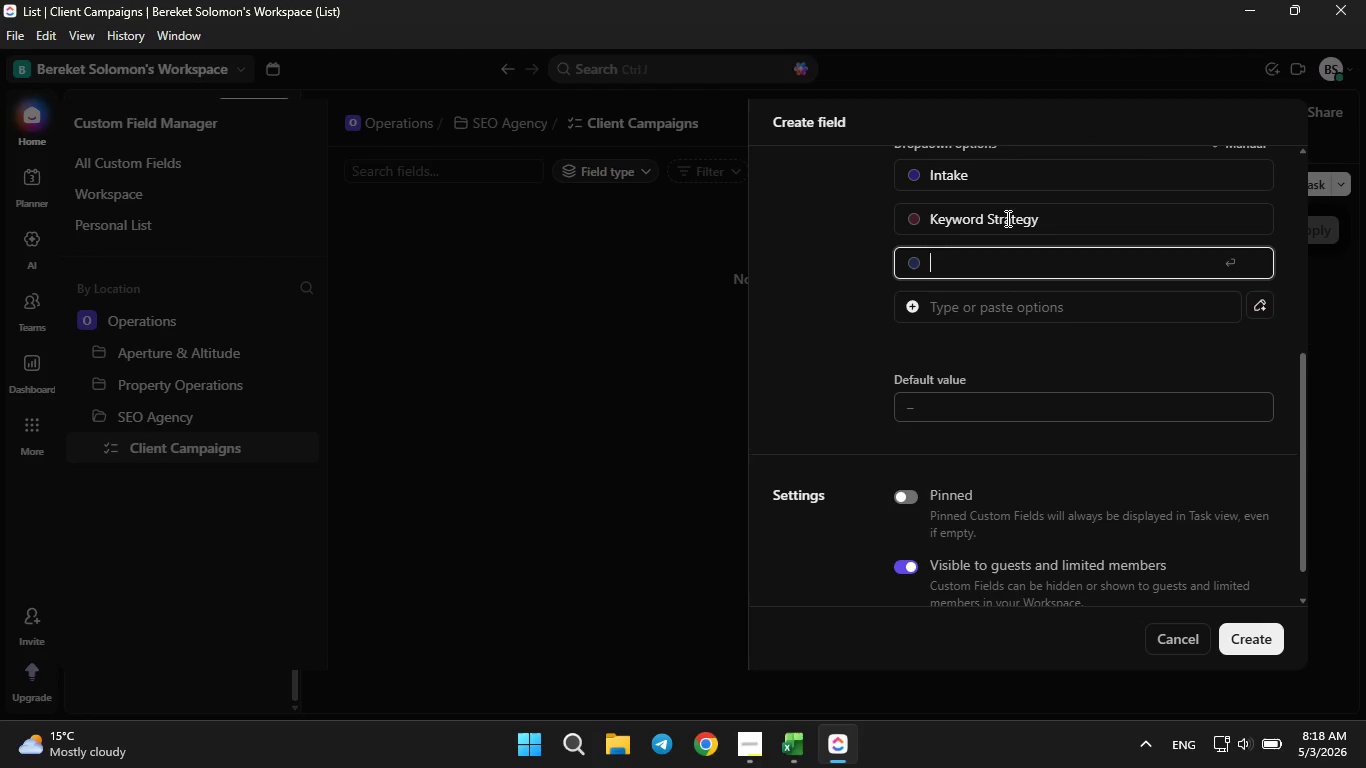 
type(On-pa)
key(Backspace)
key(Backspace)
type(Page)
 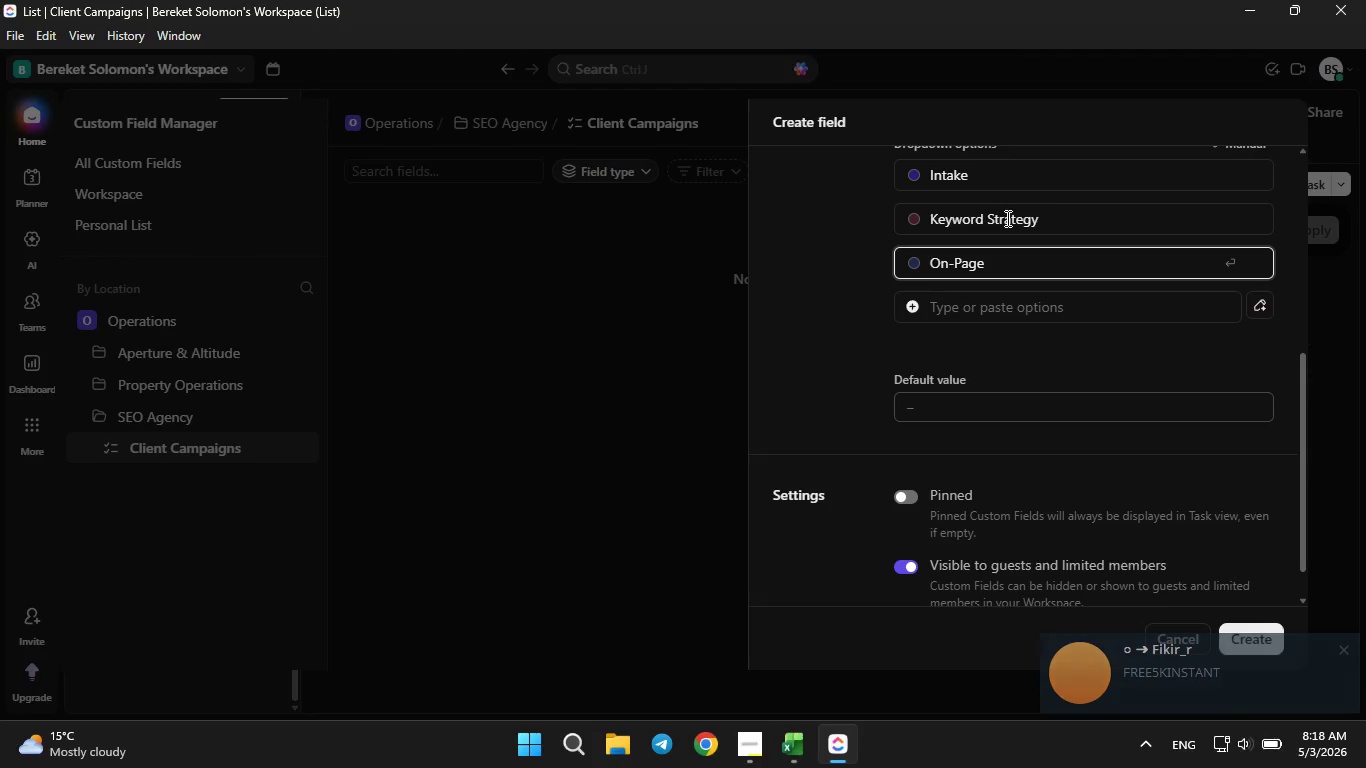 
type( Audit)
 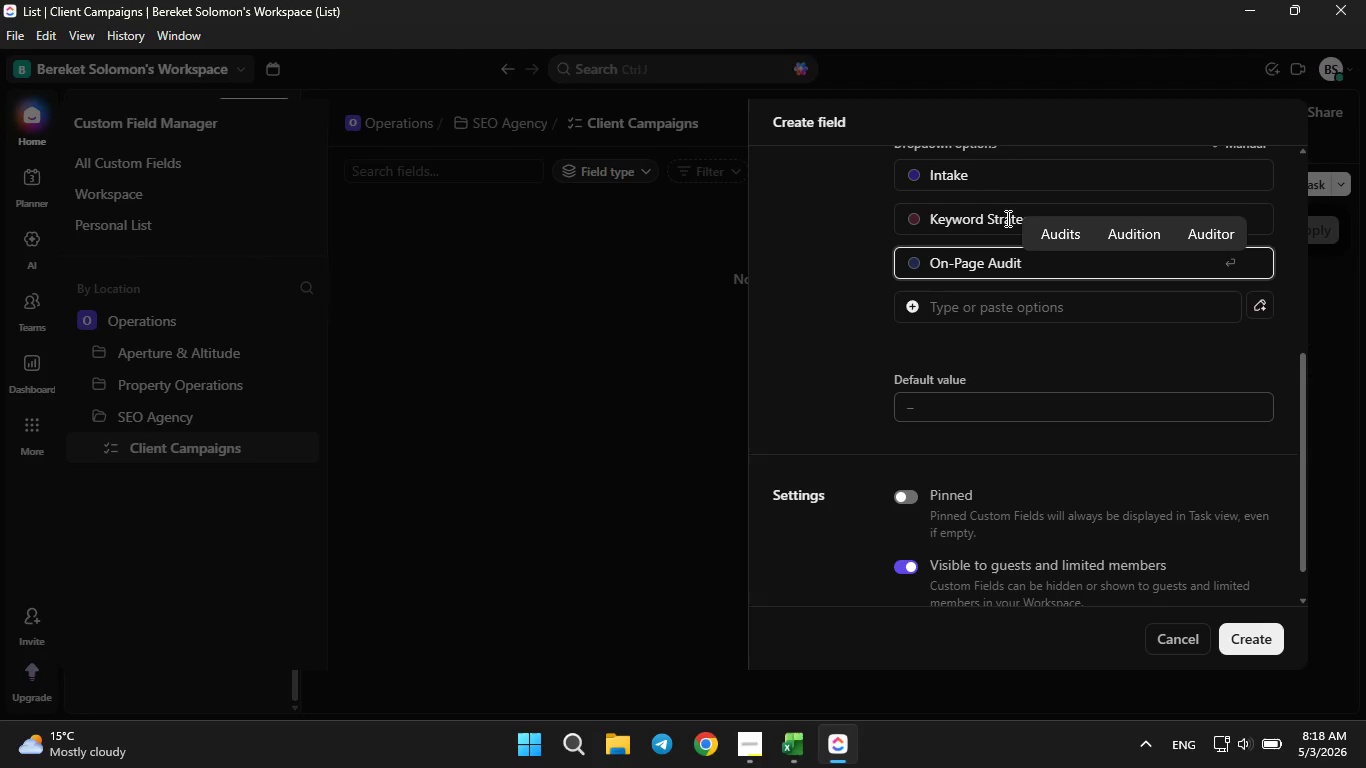 
key(Enter)
 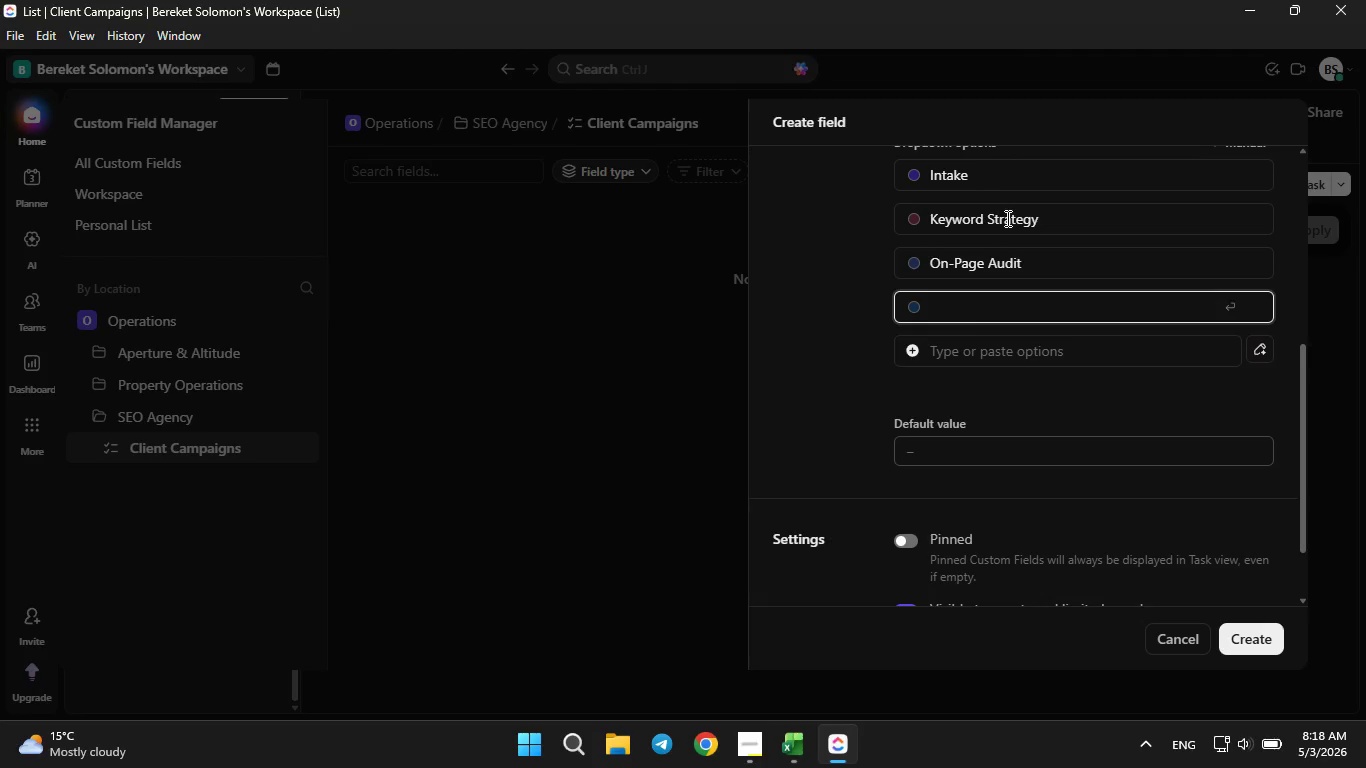 
type(Client Revie)
 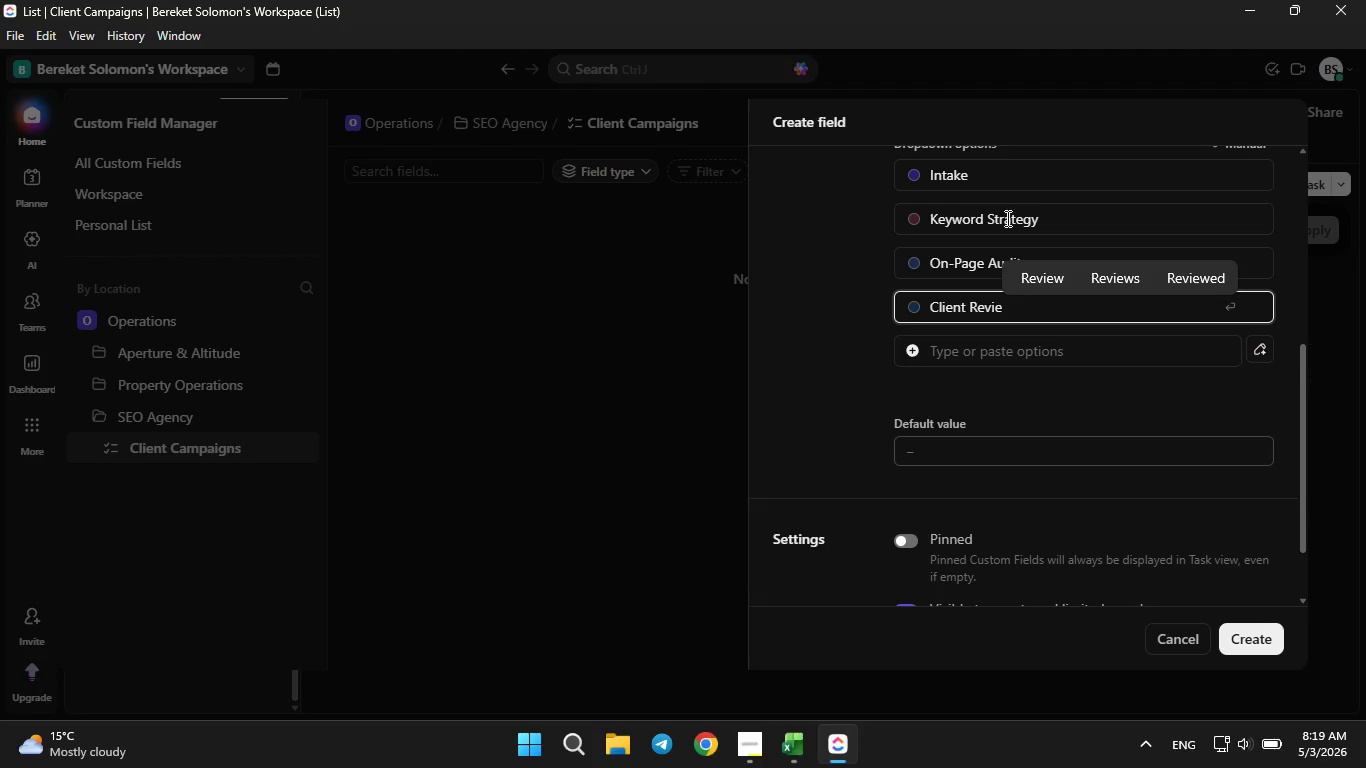 
key(W)
 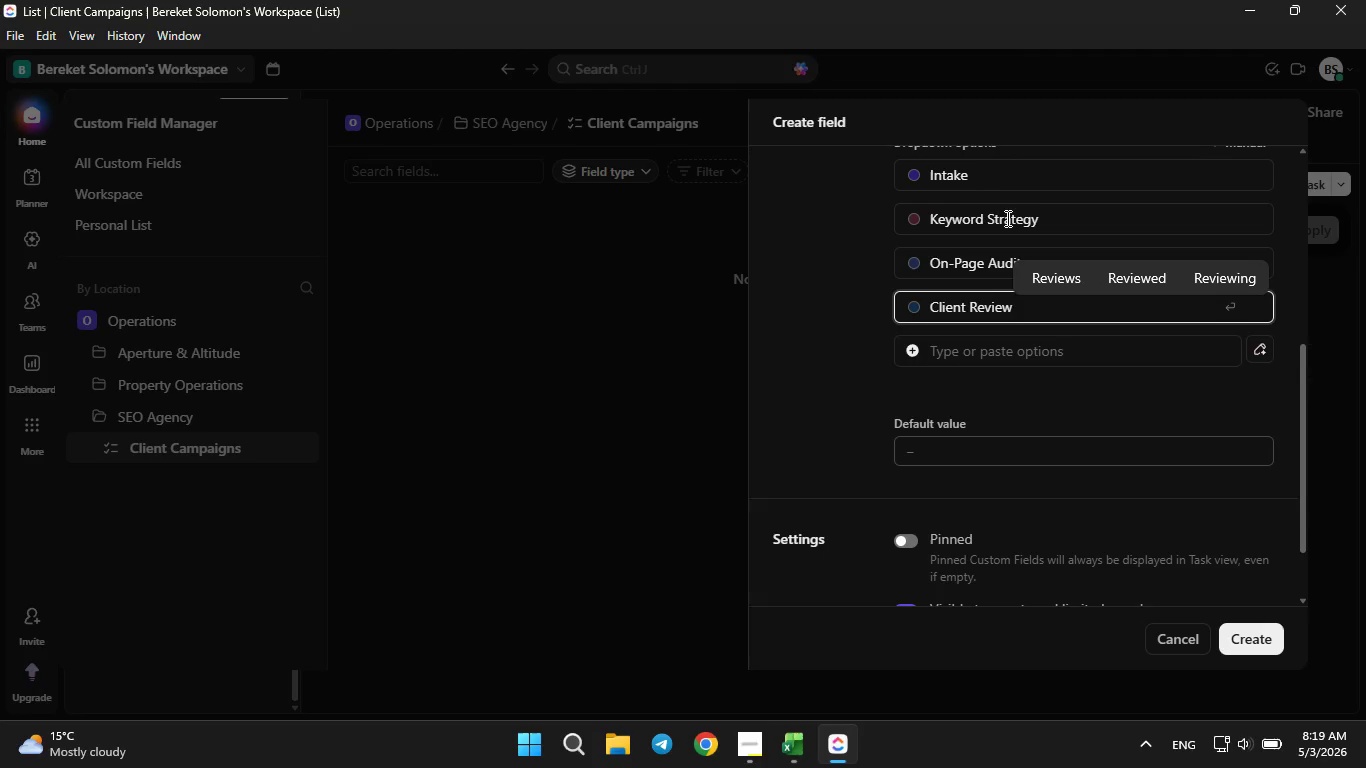 
key(Enter)
 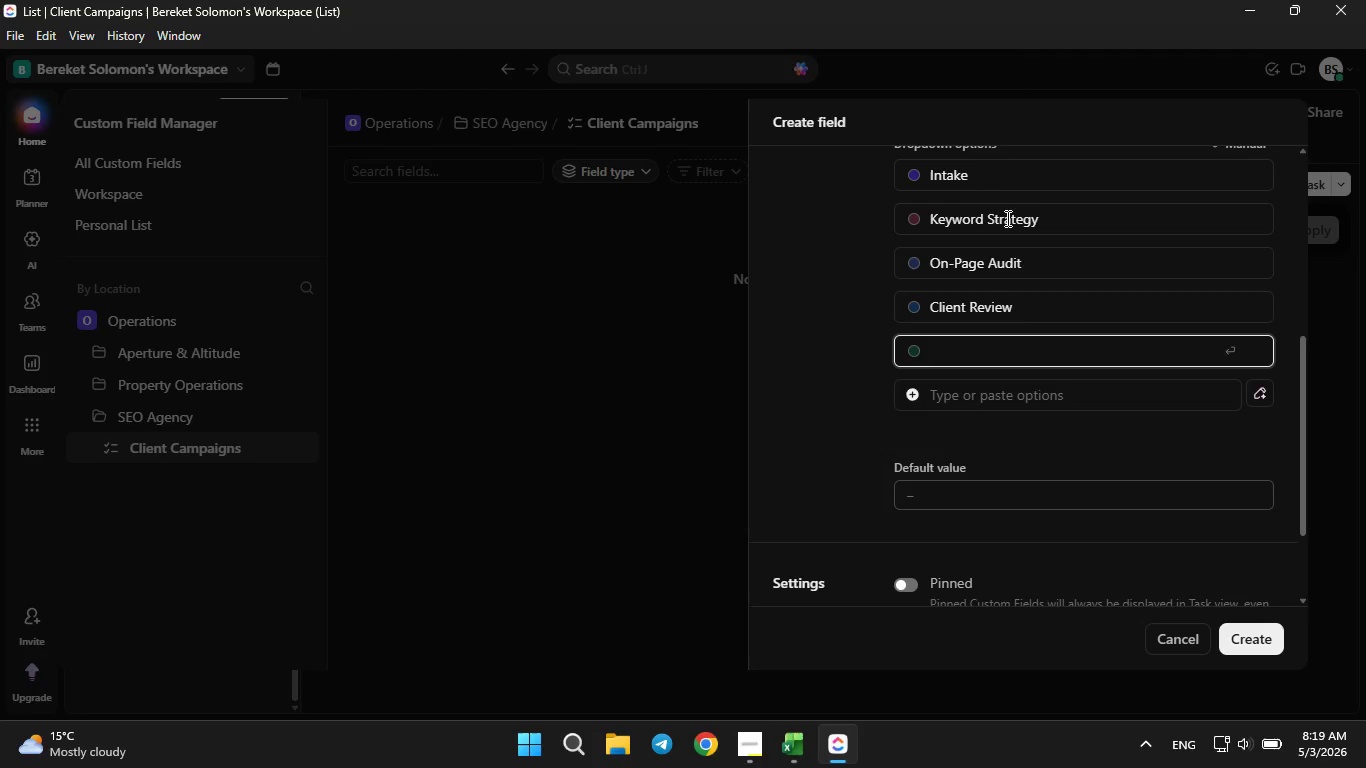 
type(Complete)
 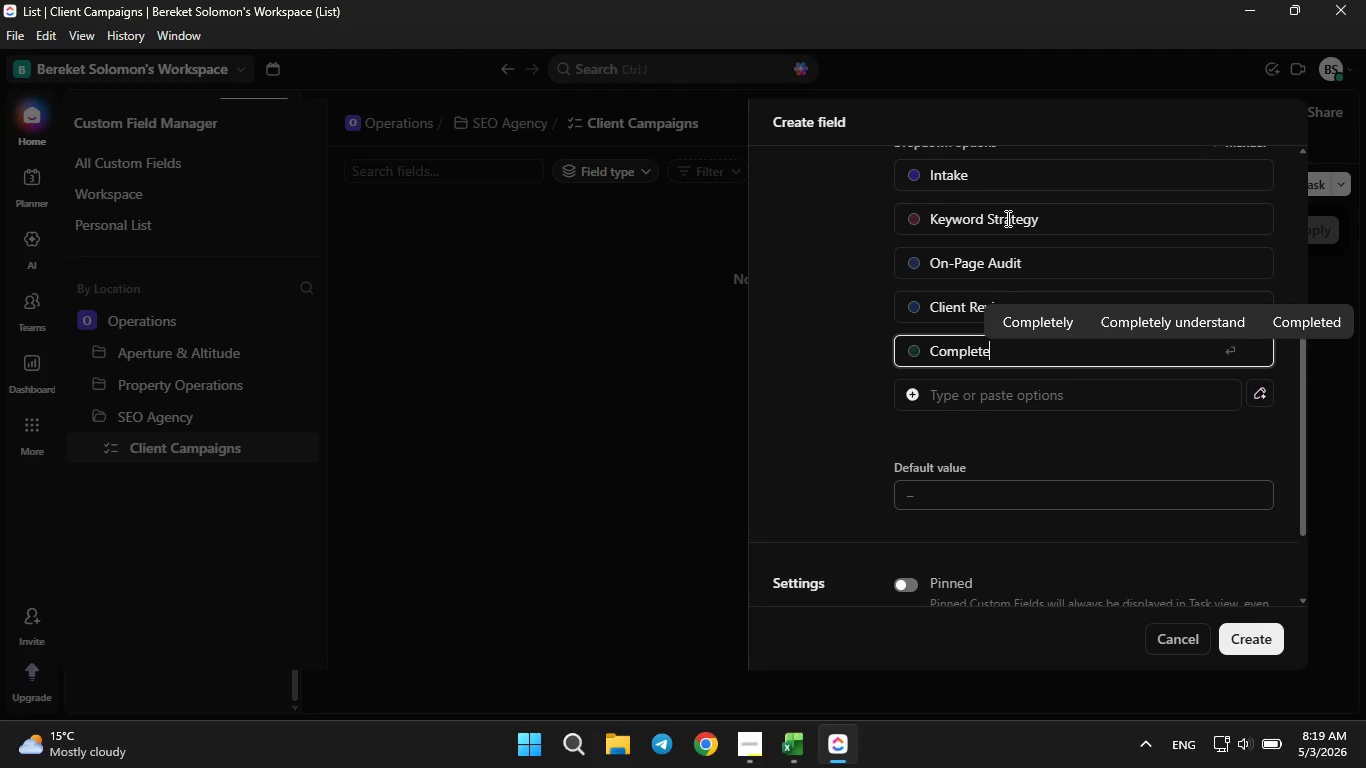 
wait(14.44)
 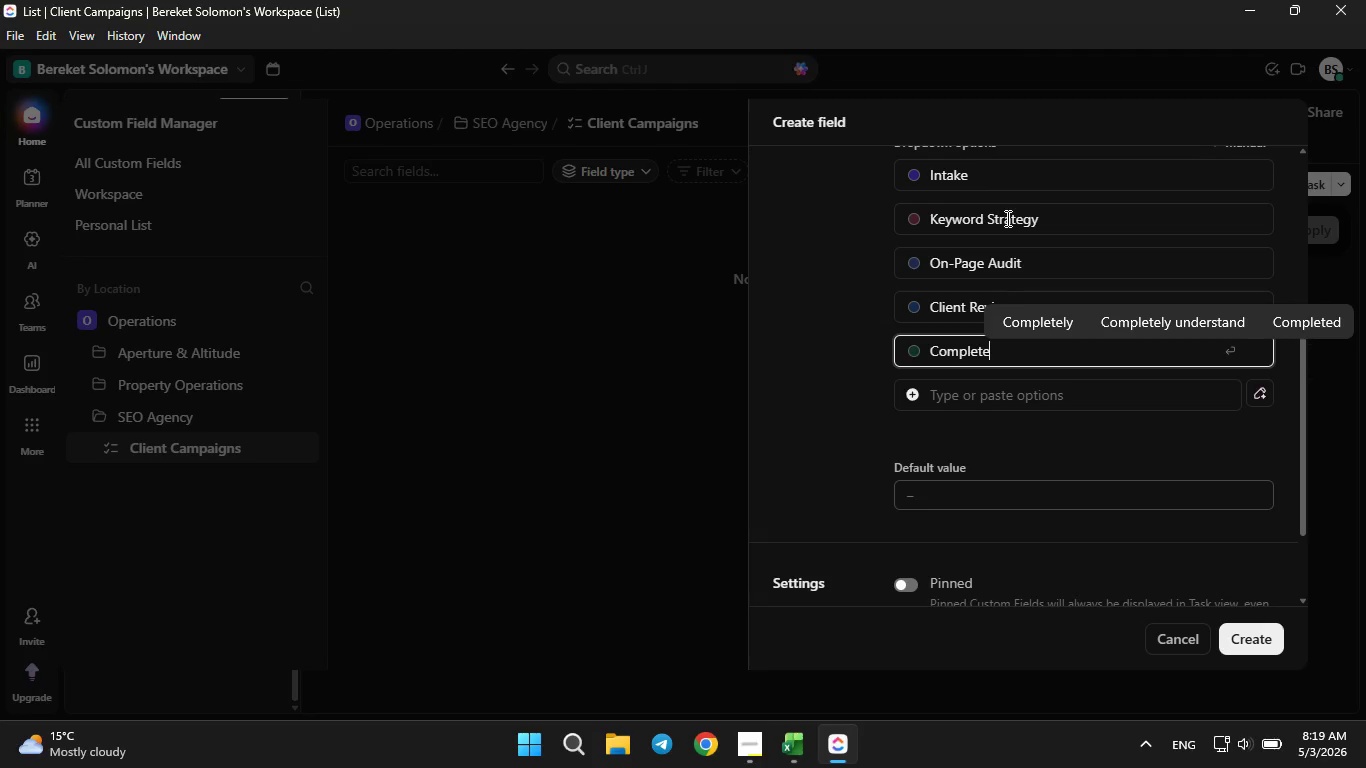 
left_click([923, 347])
 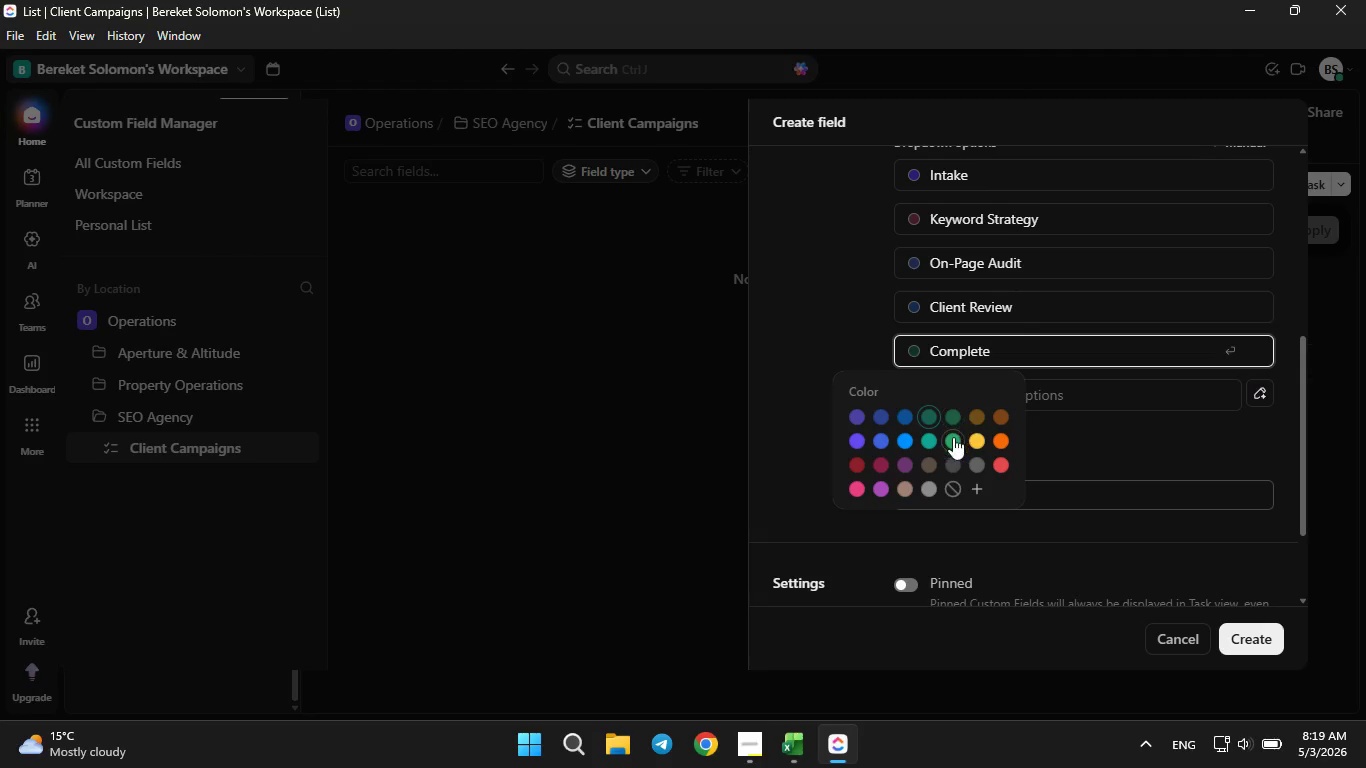 
left_click([953, 437])
 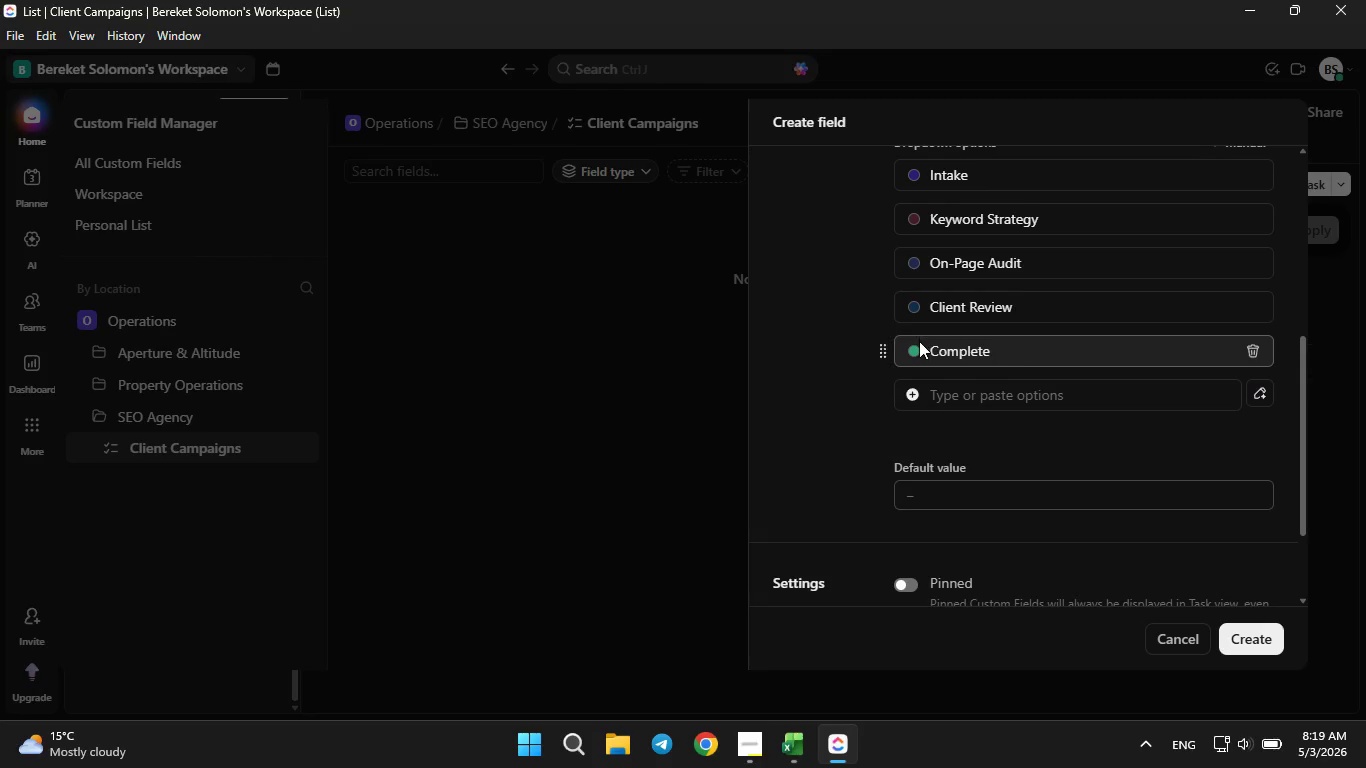 
wait(11.98)
 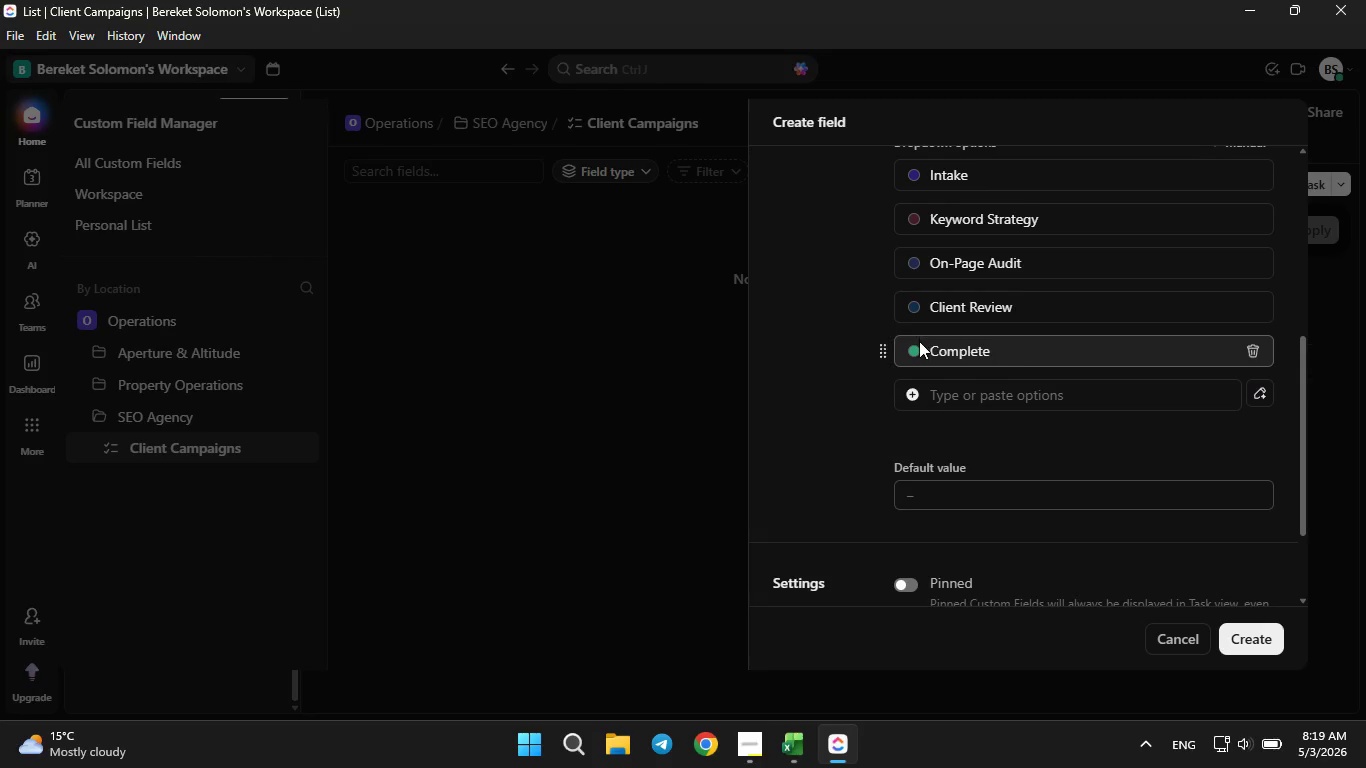 
scroll: coordinate [939, 331], scroll_direction: none, amount: 0.0
 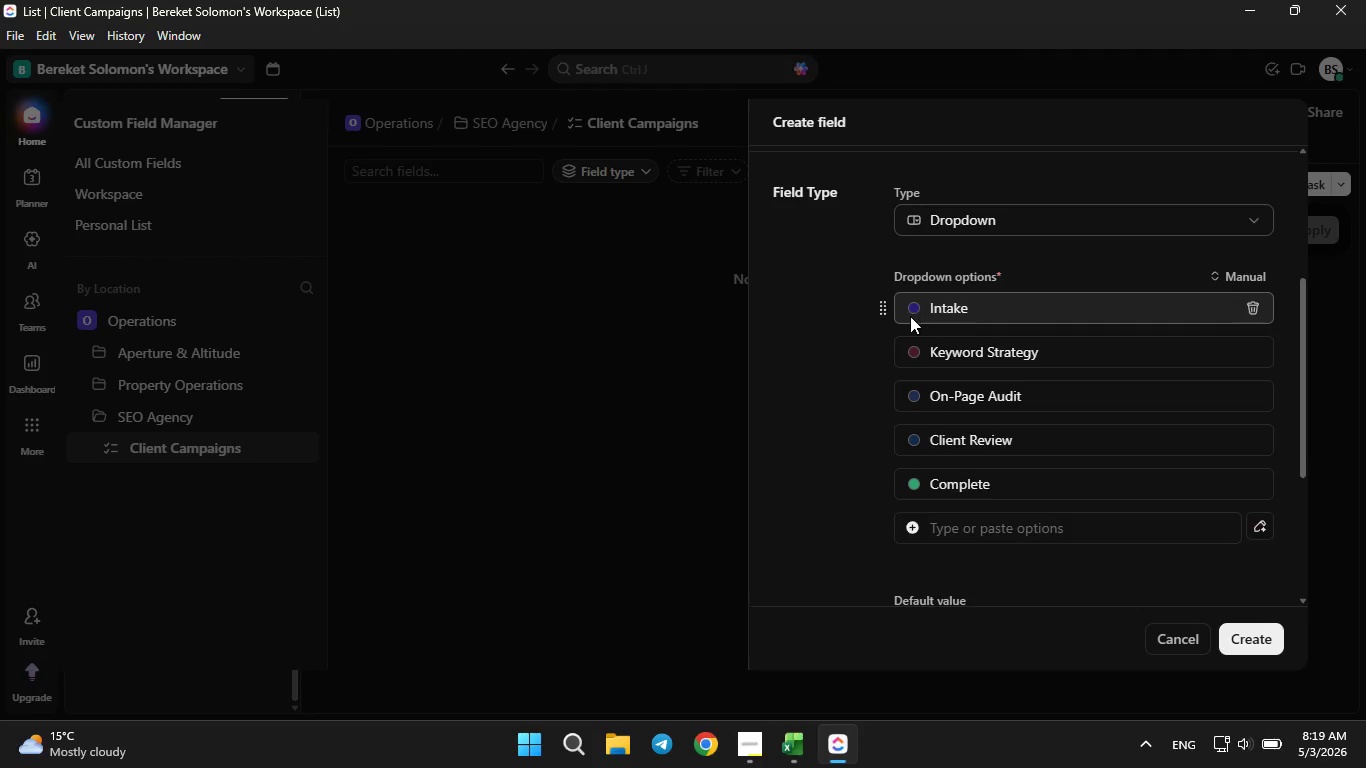 
left_click([902, 319])
 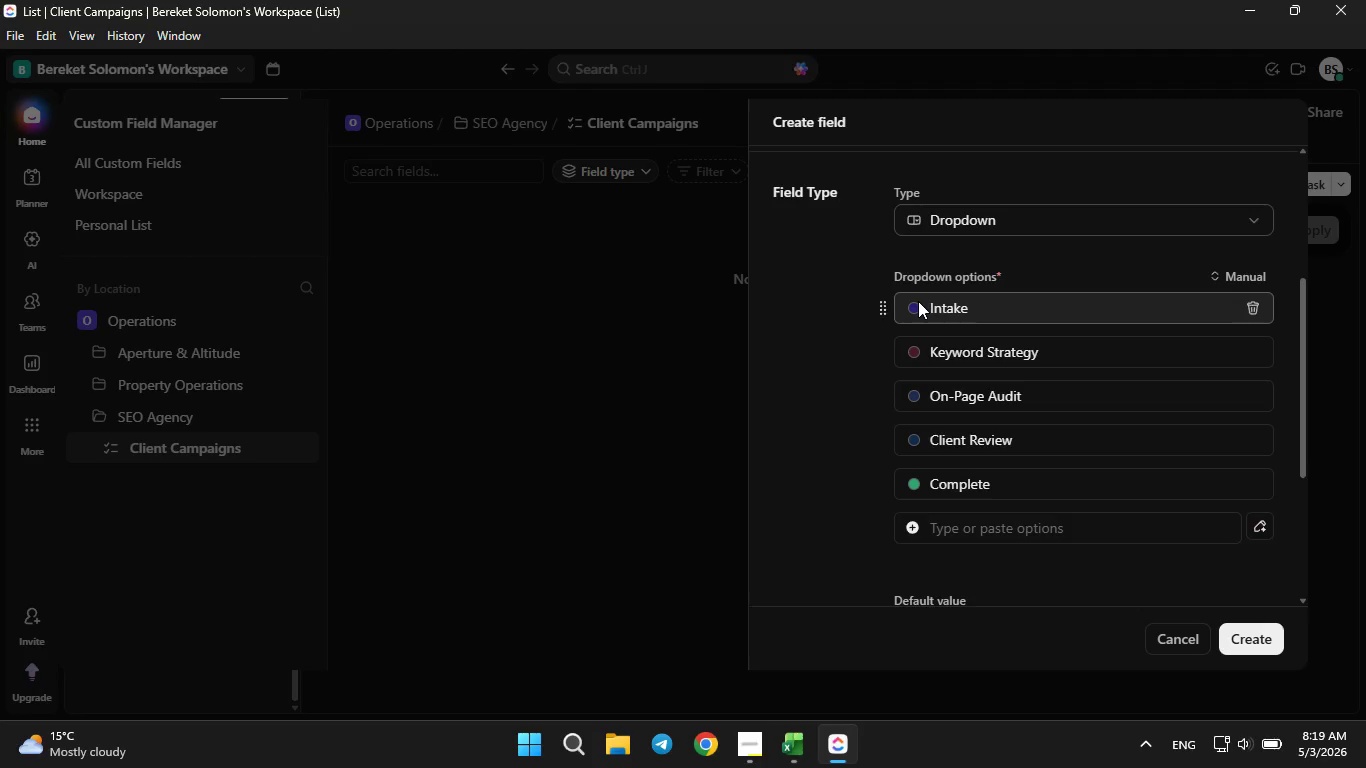 
left_click([918, 301])
 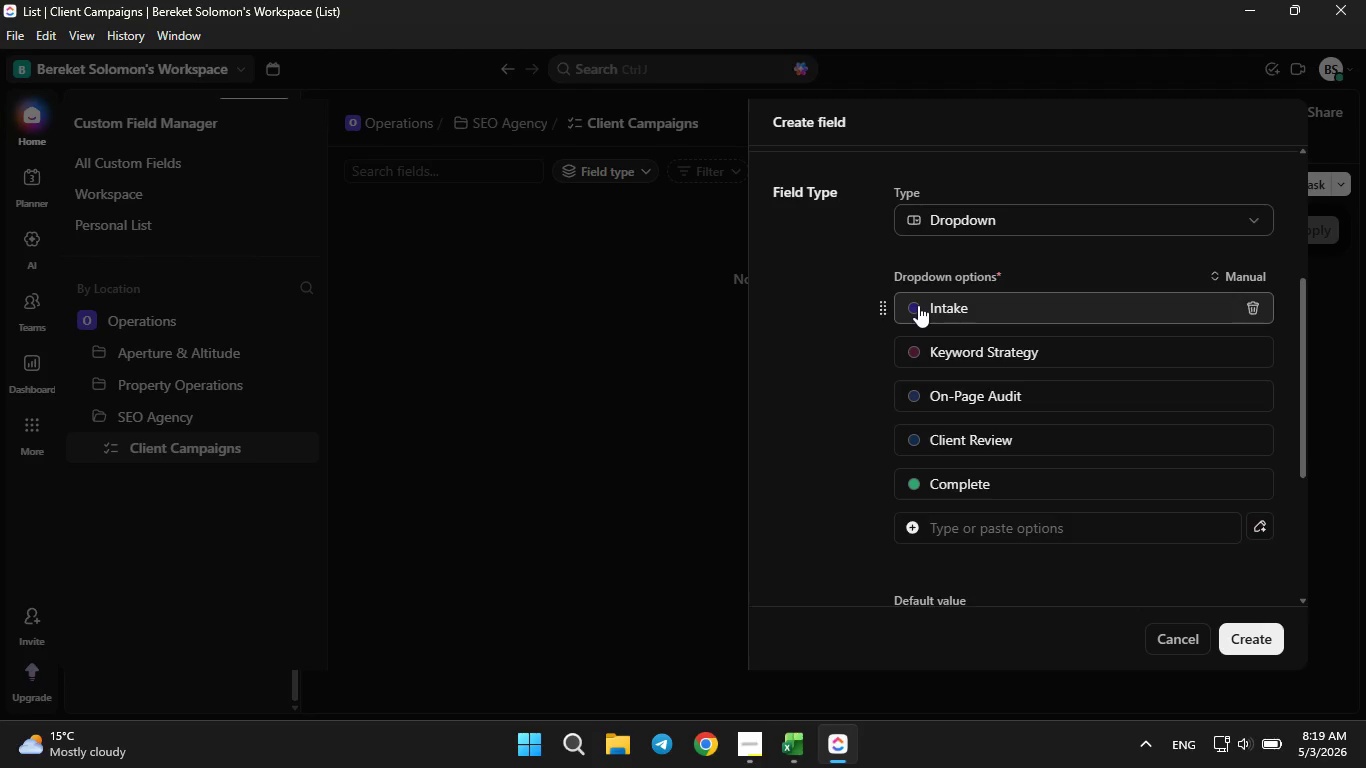 
left_click([918, 305])
 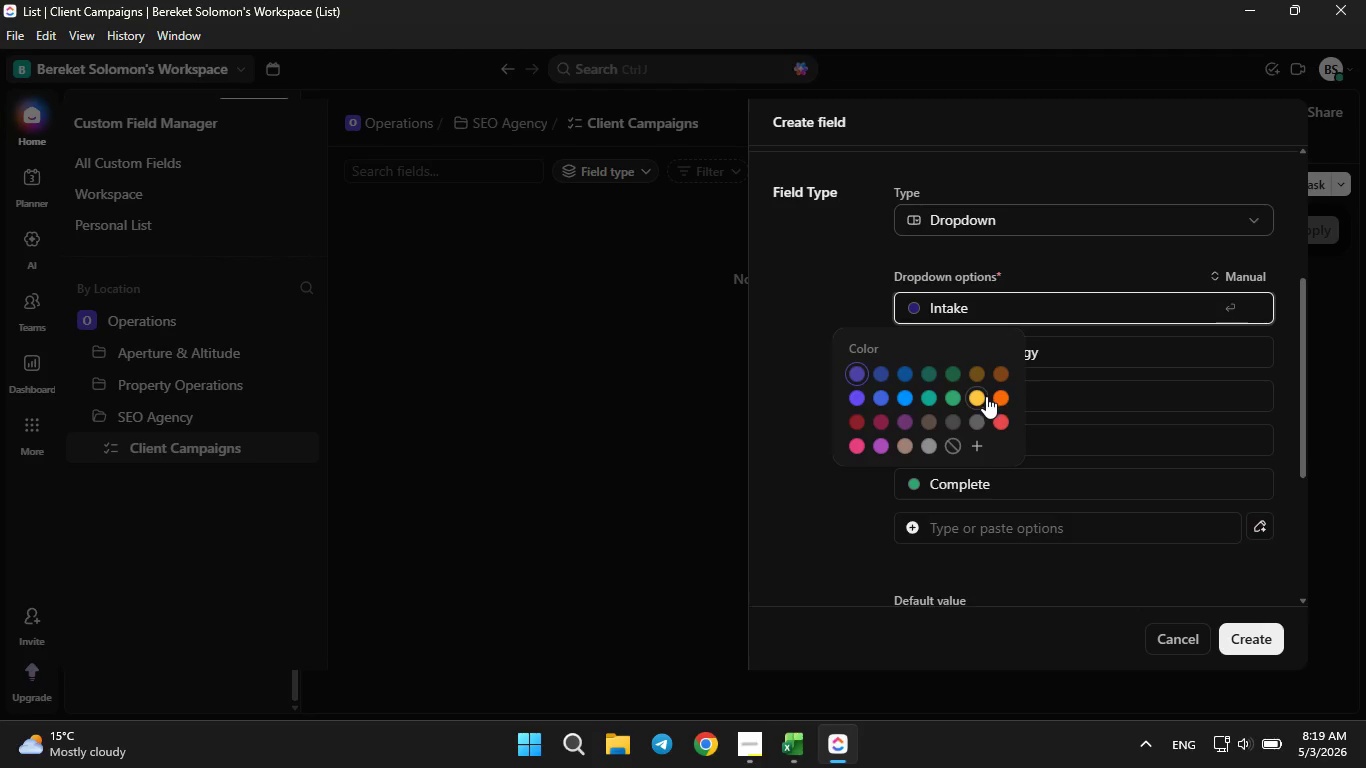 
left_click([984, 395])
 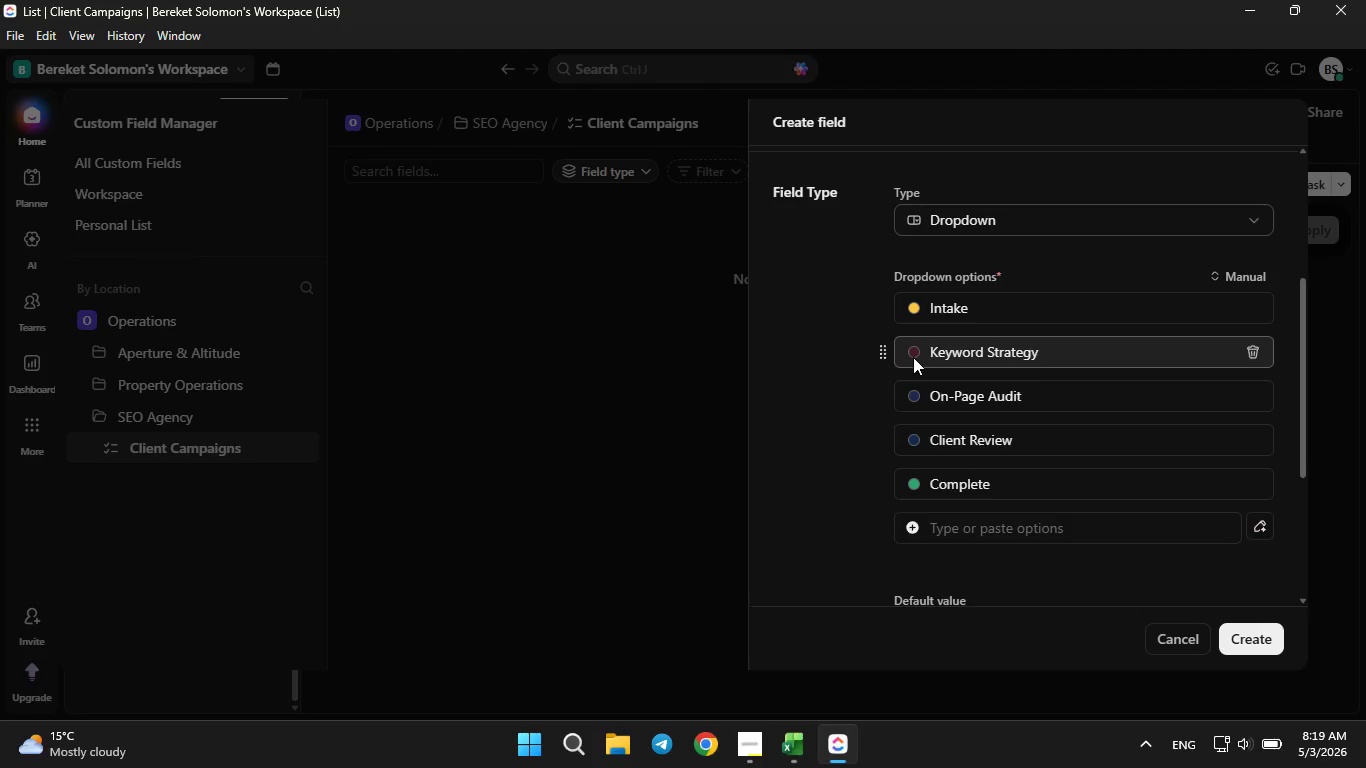 
left_click([913, 357])
 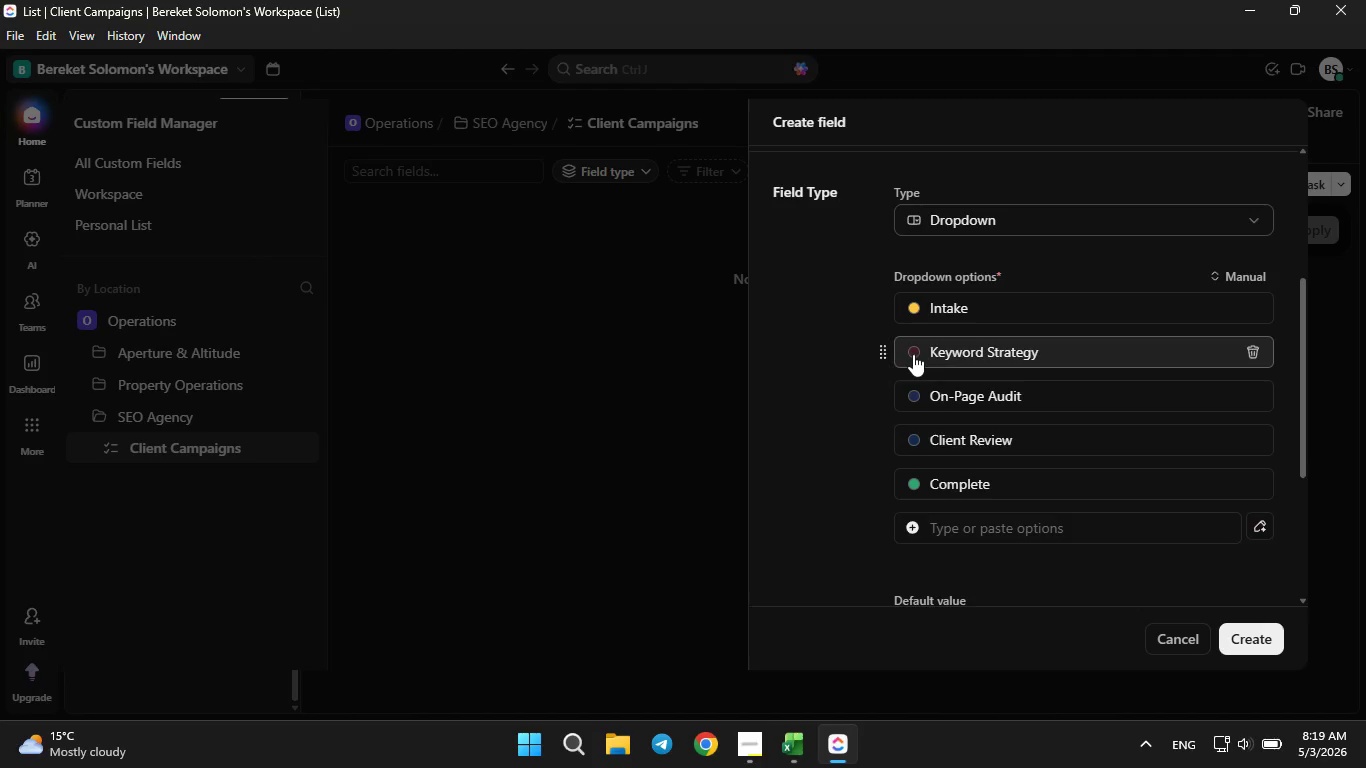 
double_click([913, 354])
 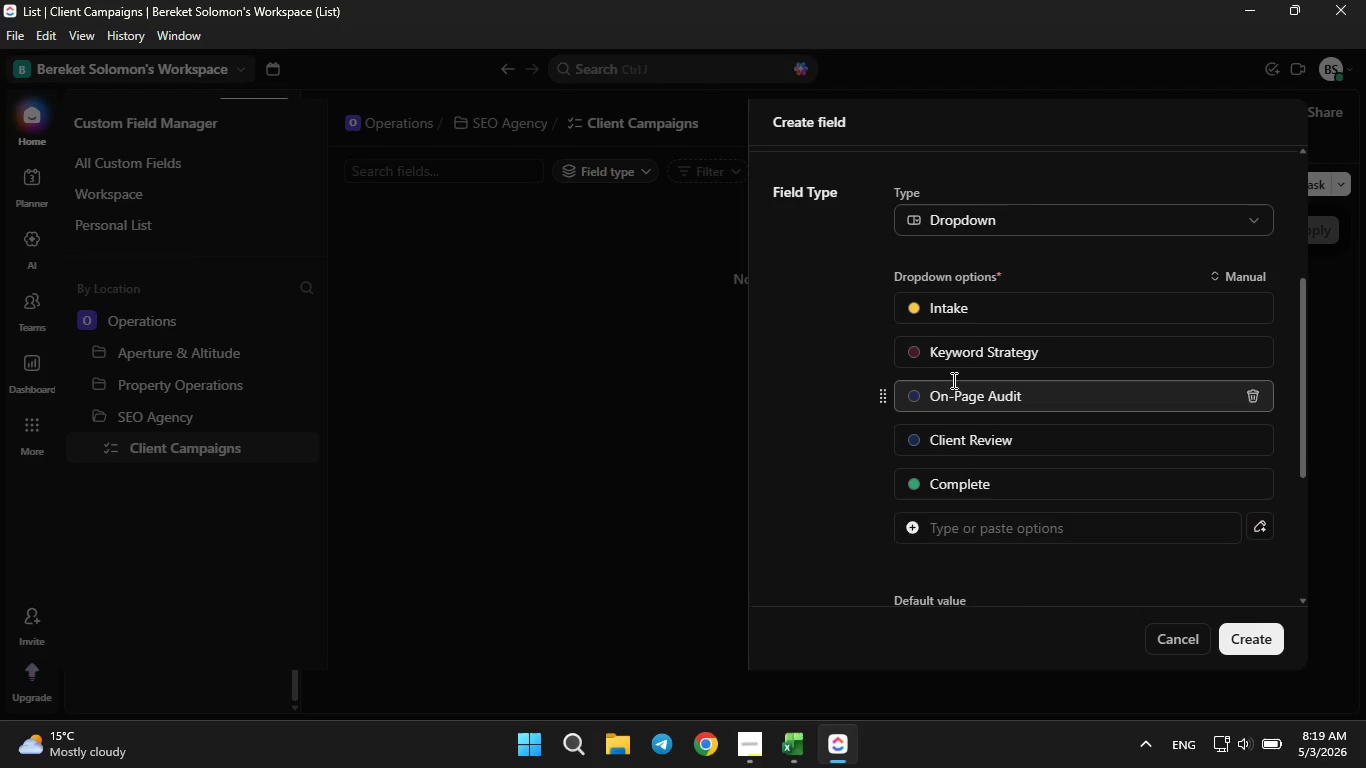 
left_click([913, 354])
 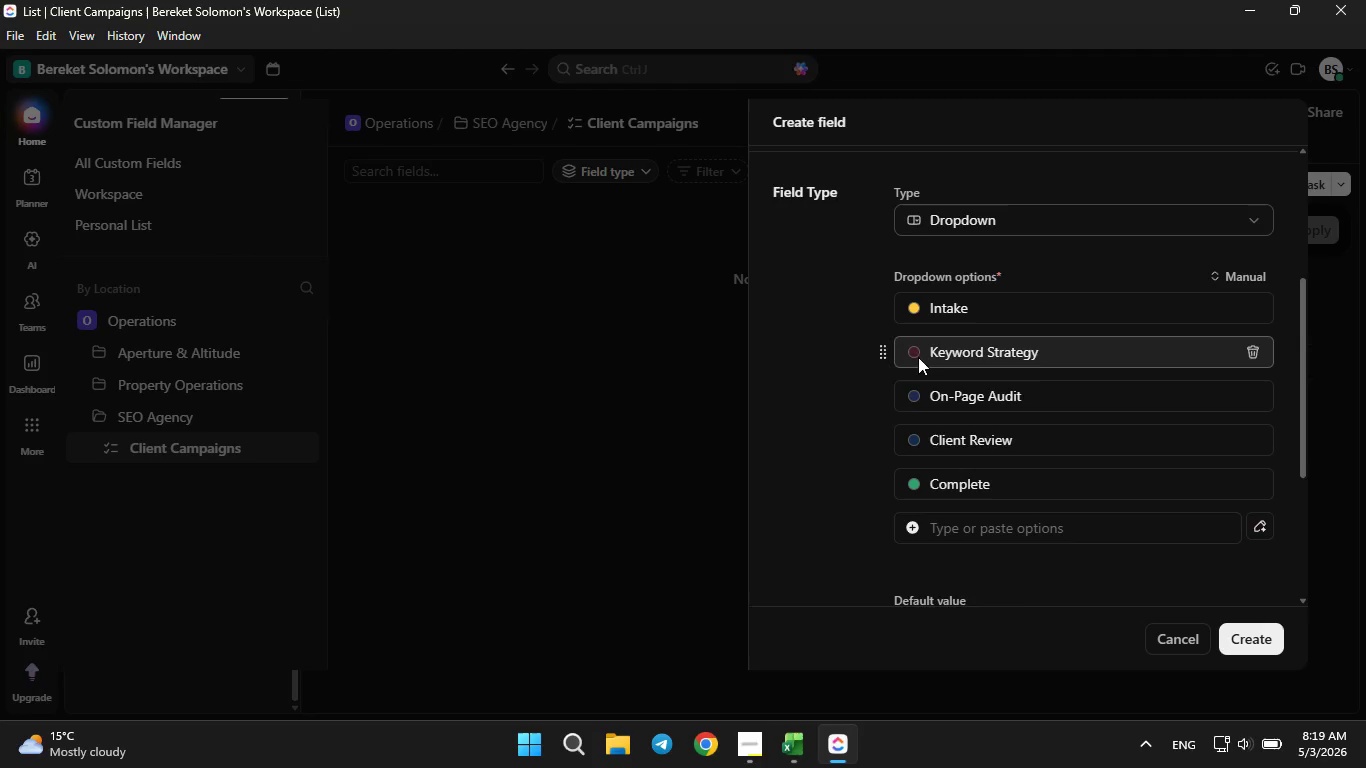 
left_click([908, 352])
 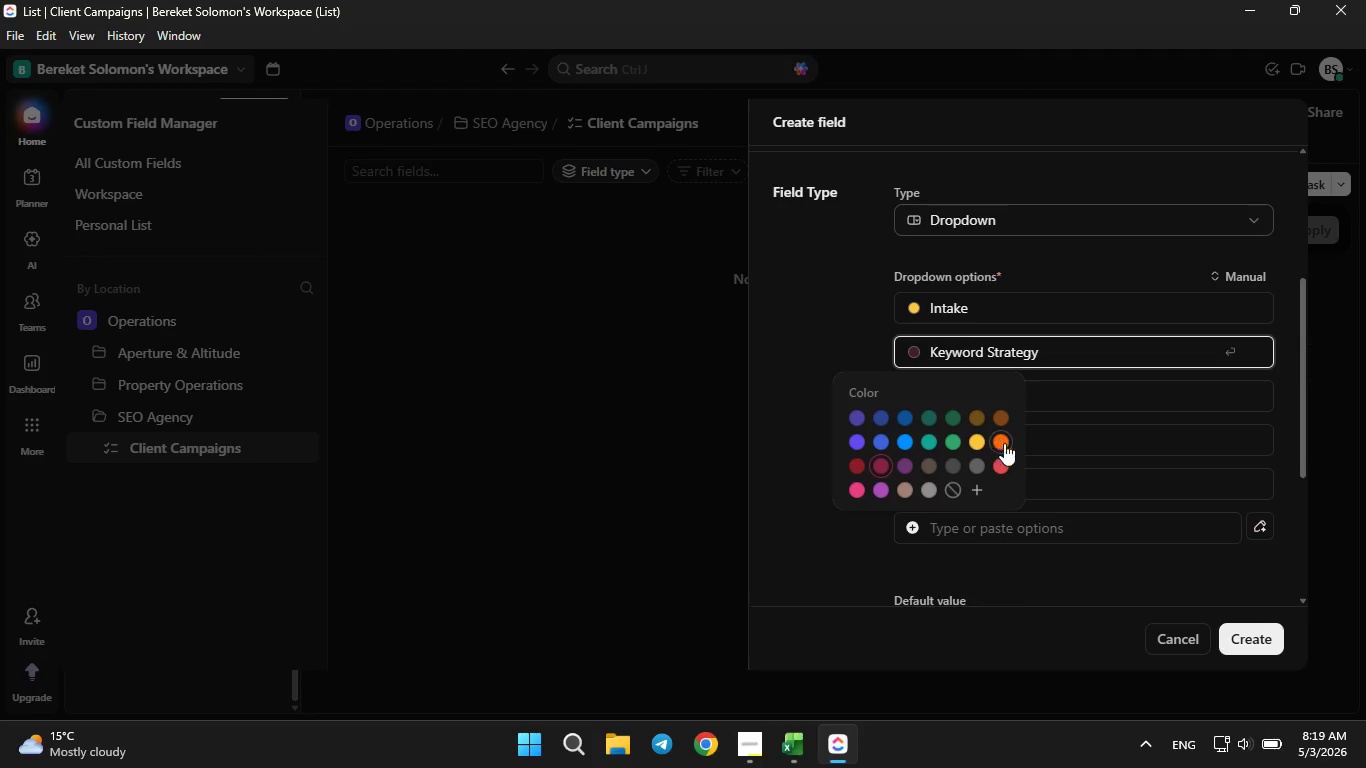 
left_click([1007, 449])
 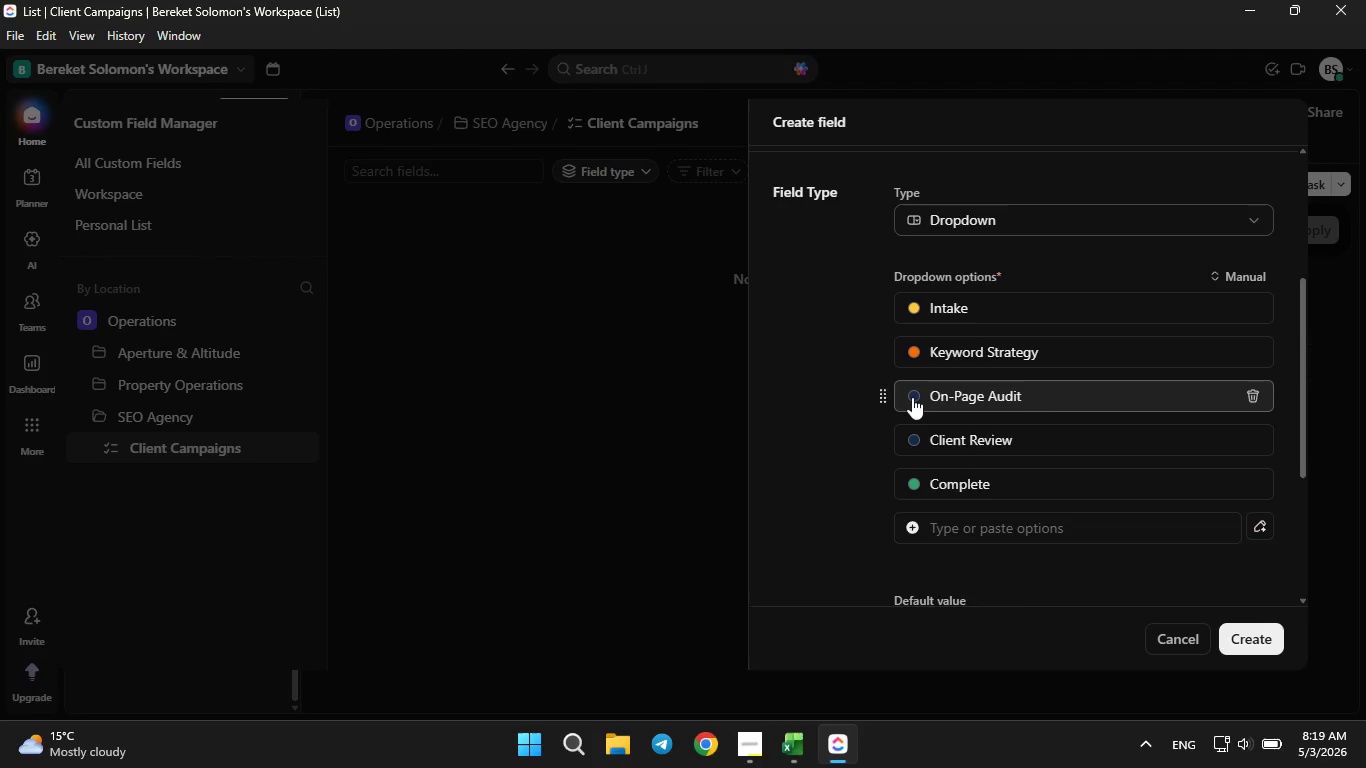 
left_click([912, 397])
 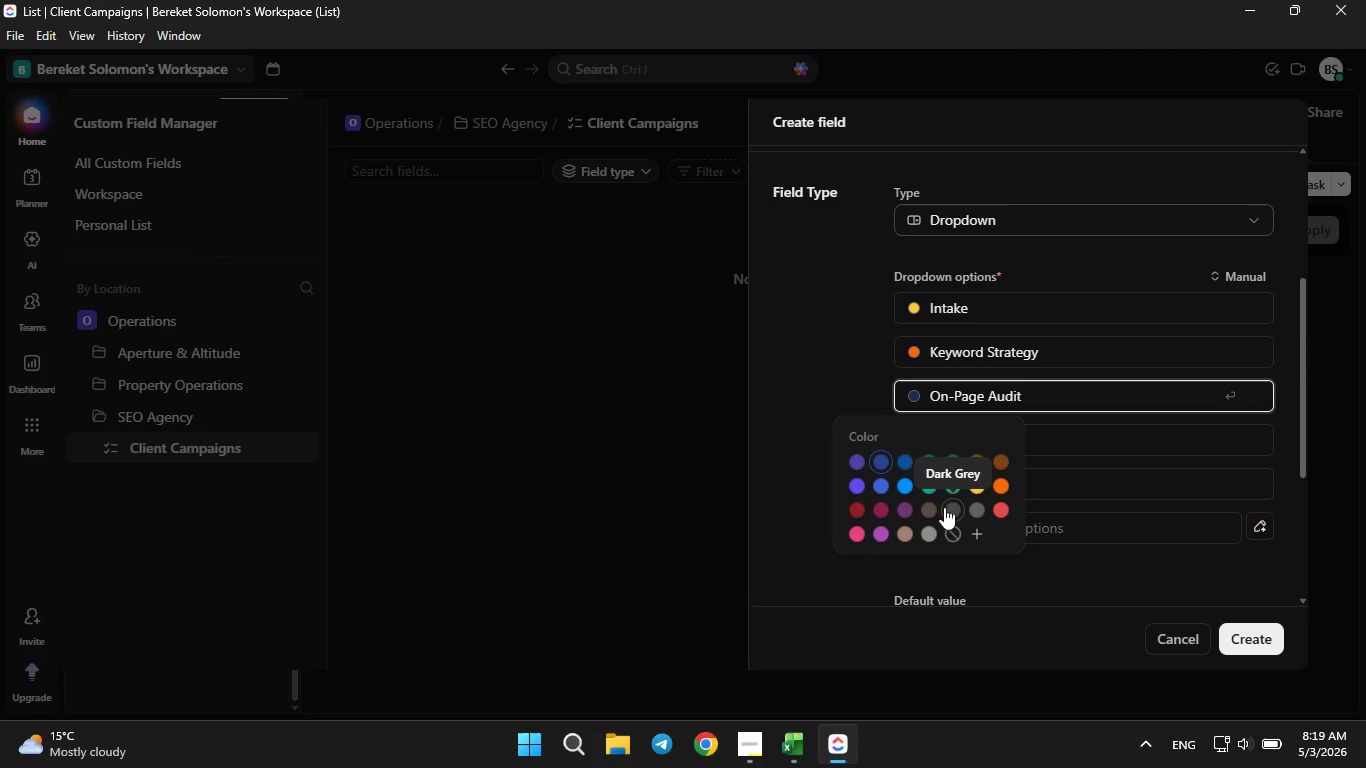 
left_click([913, 484])
 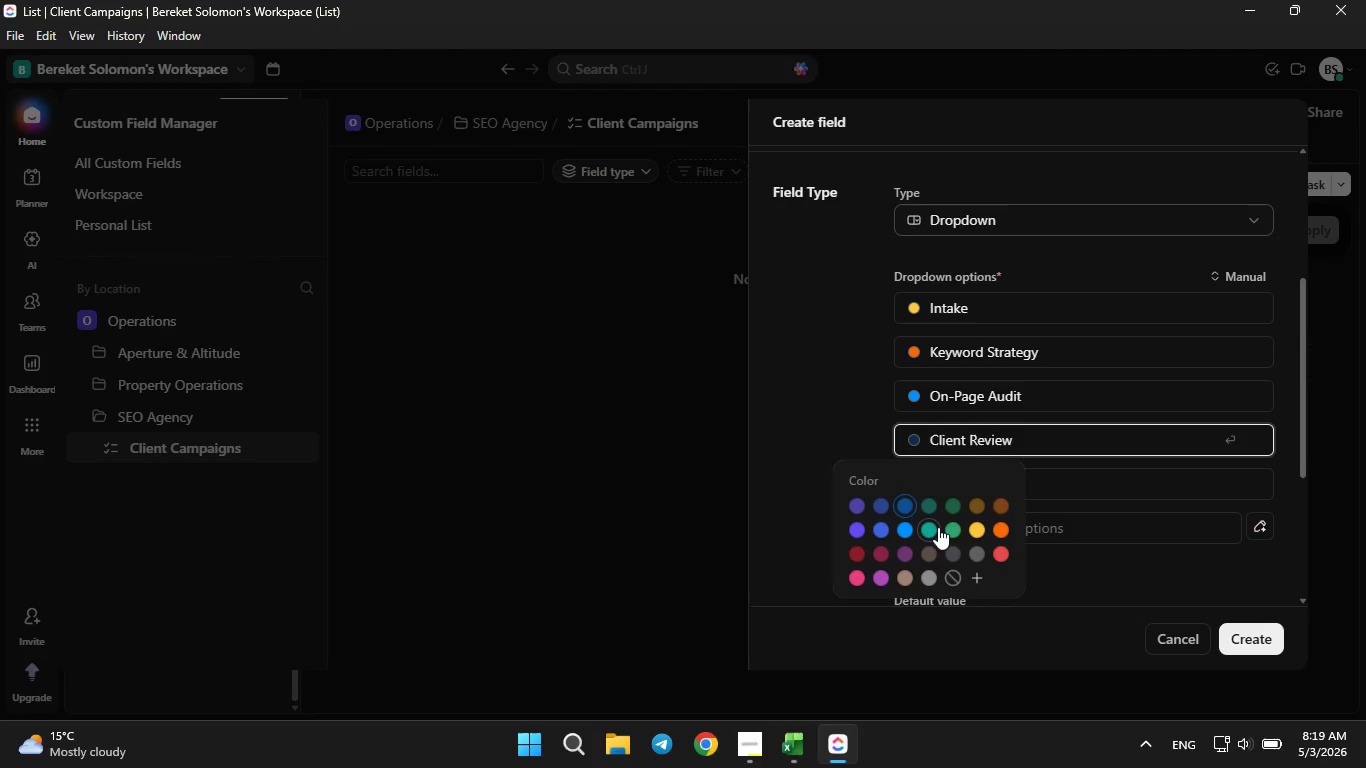 
left_click([935, 527])
 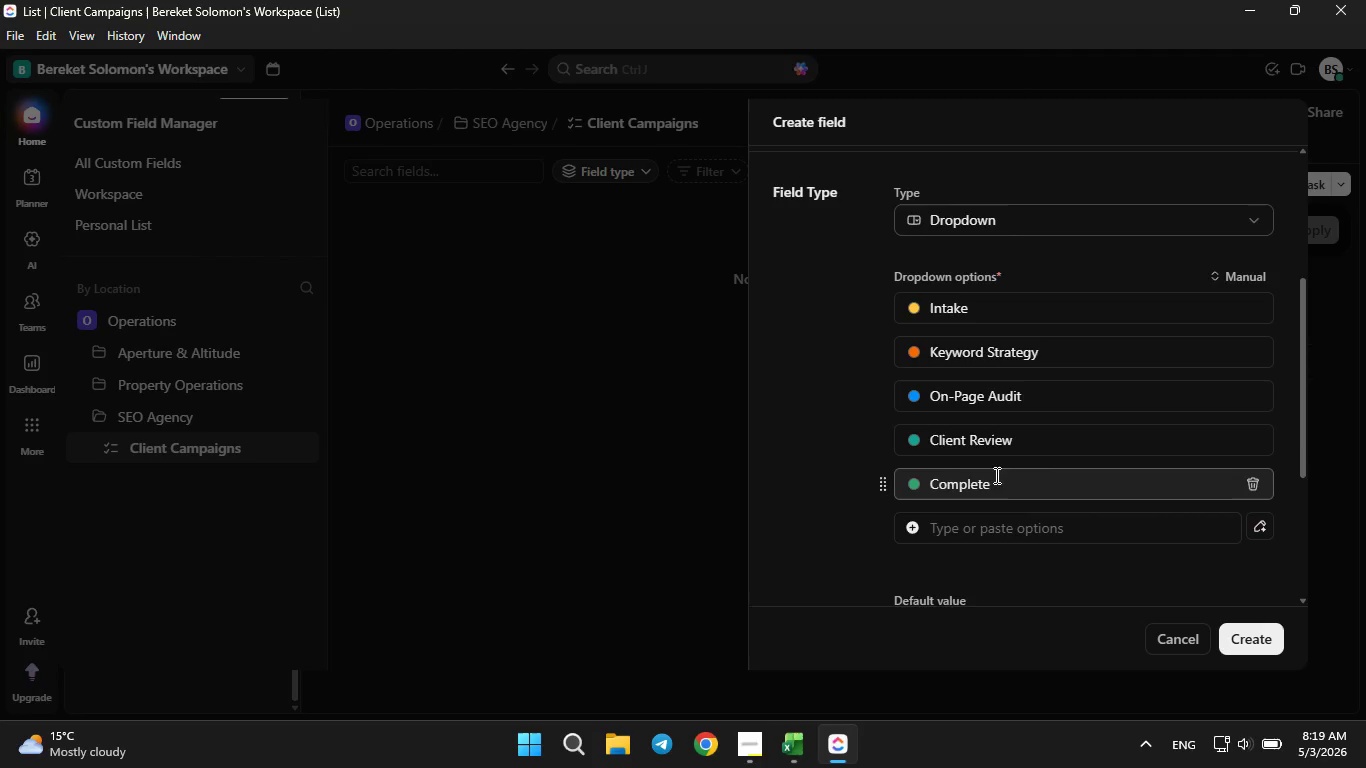 
scroll: coordinate [995, 473], scroll_direction: up, amount: 2.0
 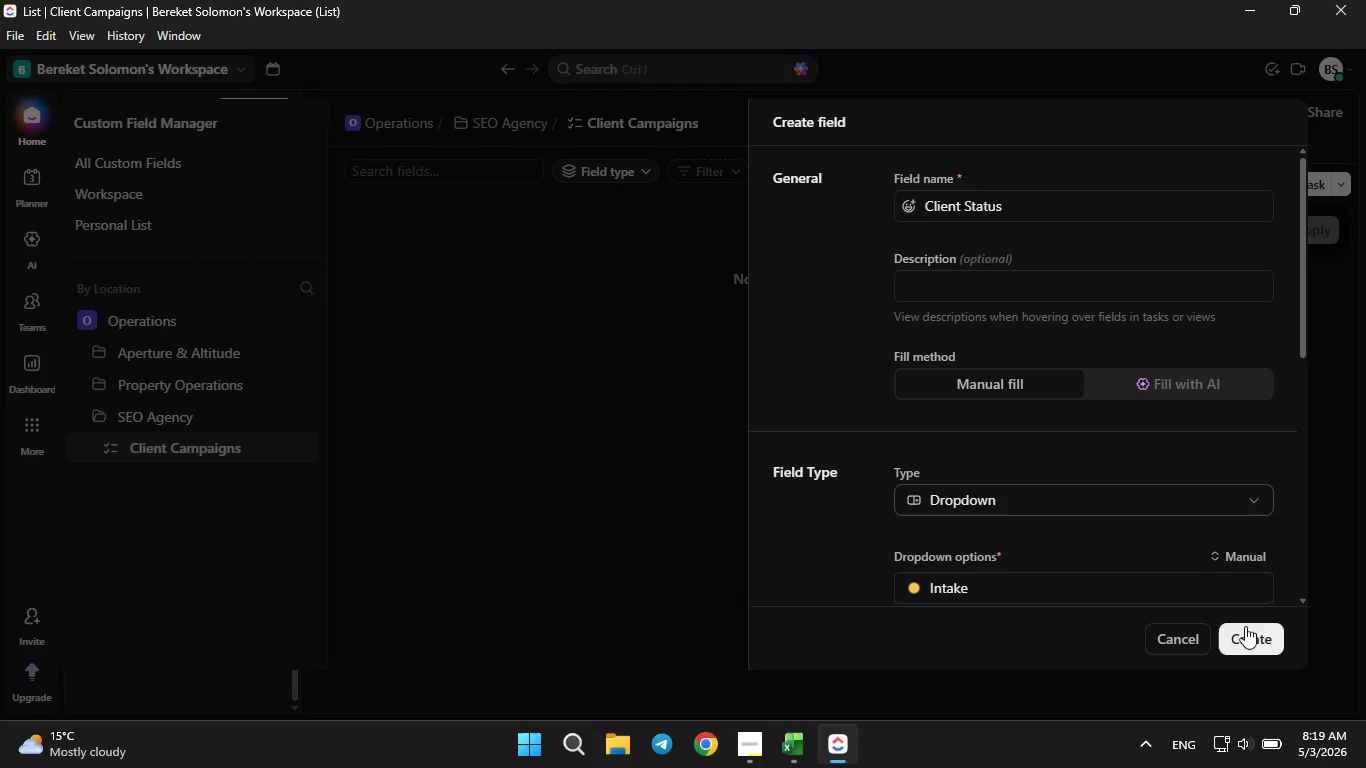 
left_click([1248, 634])
 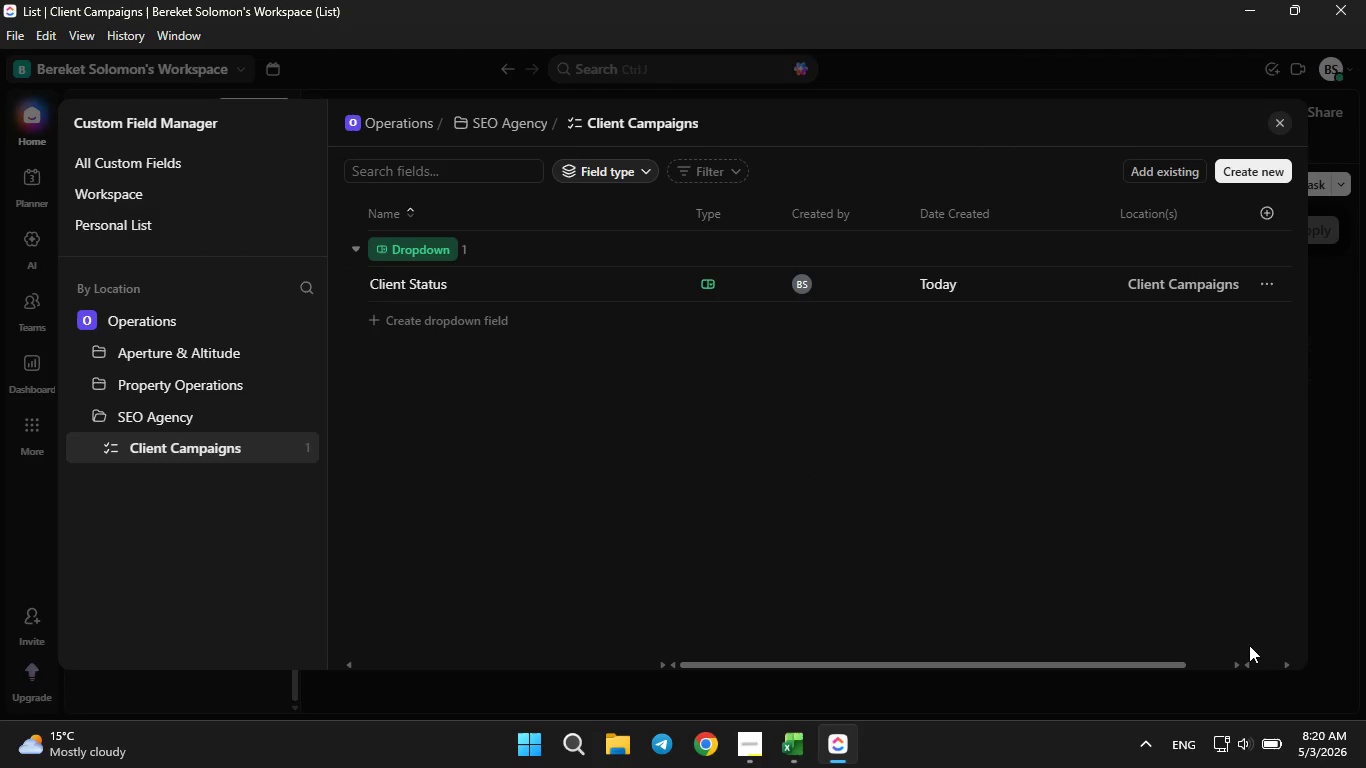 
wait(25.47)
 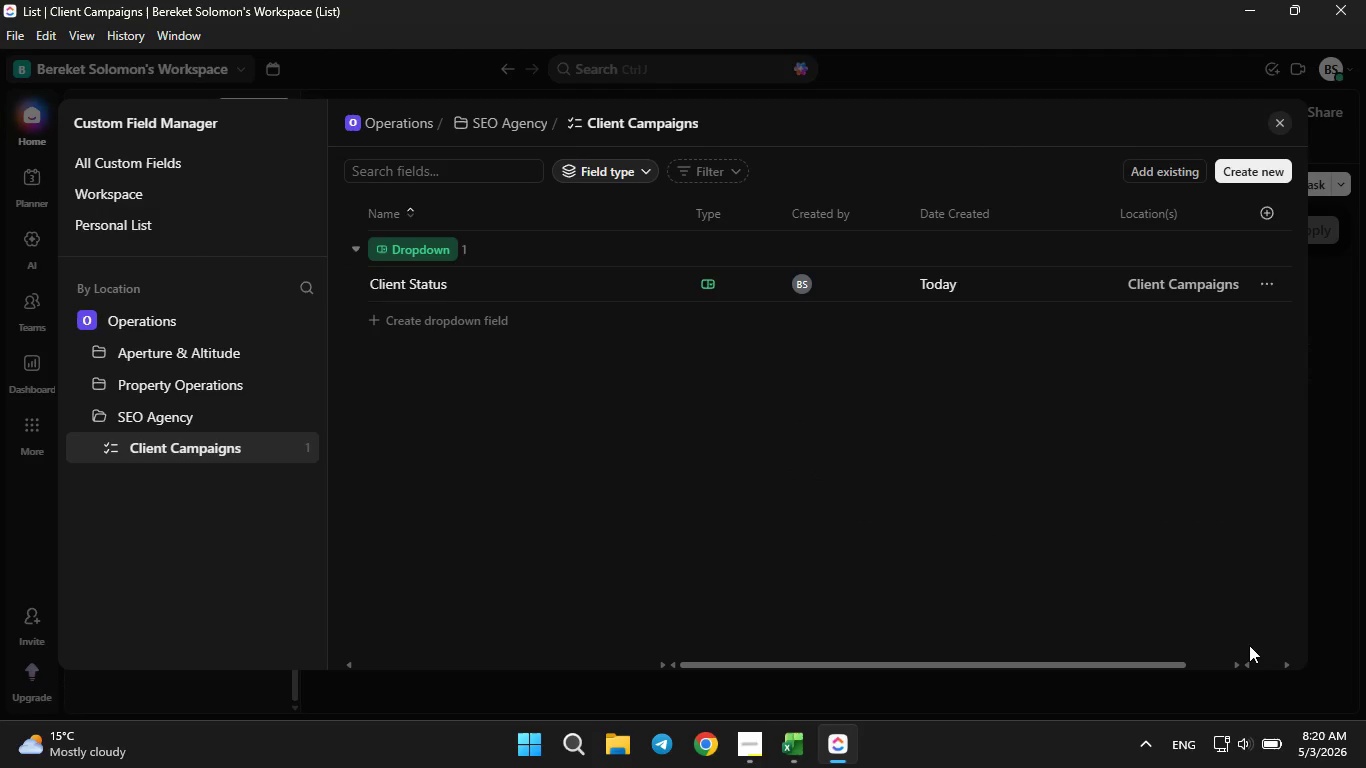 
left_click([1266, 167])
 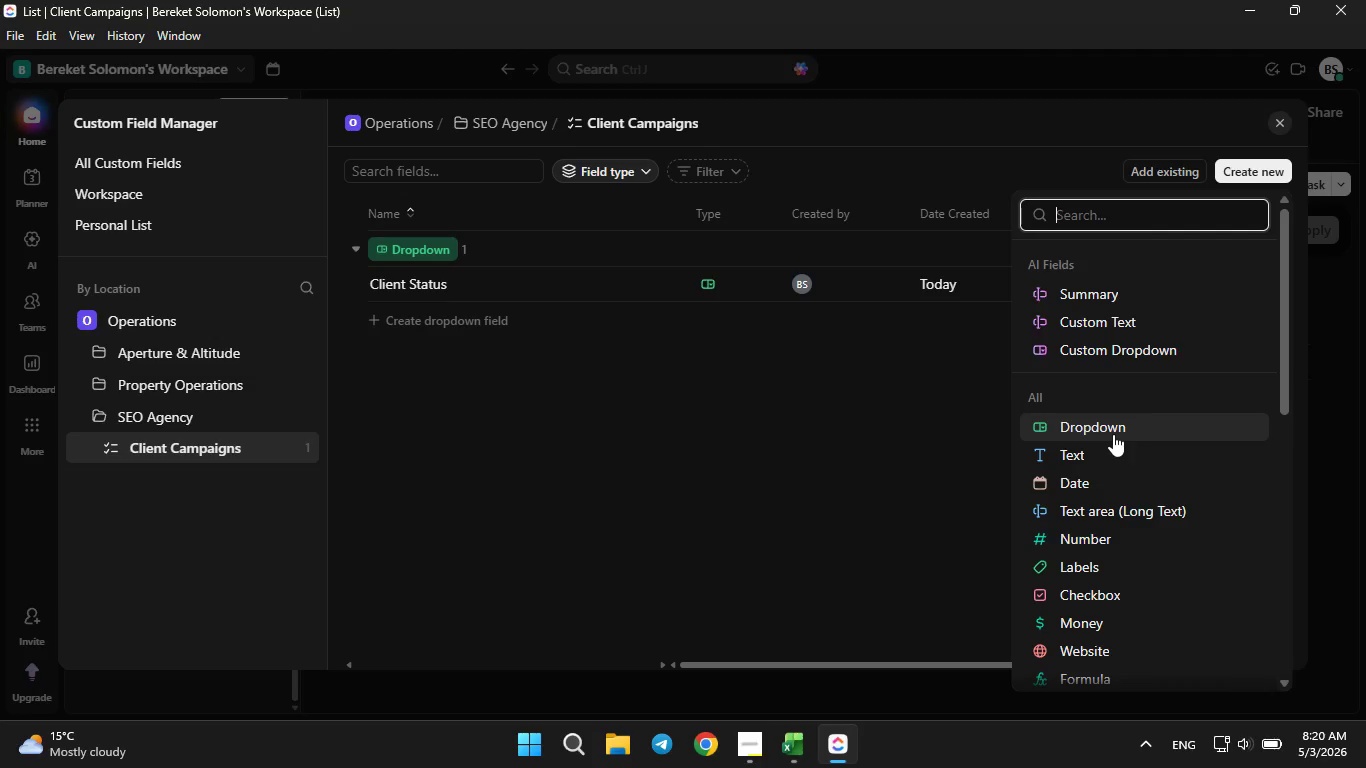 
left_click([1113, 434])
 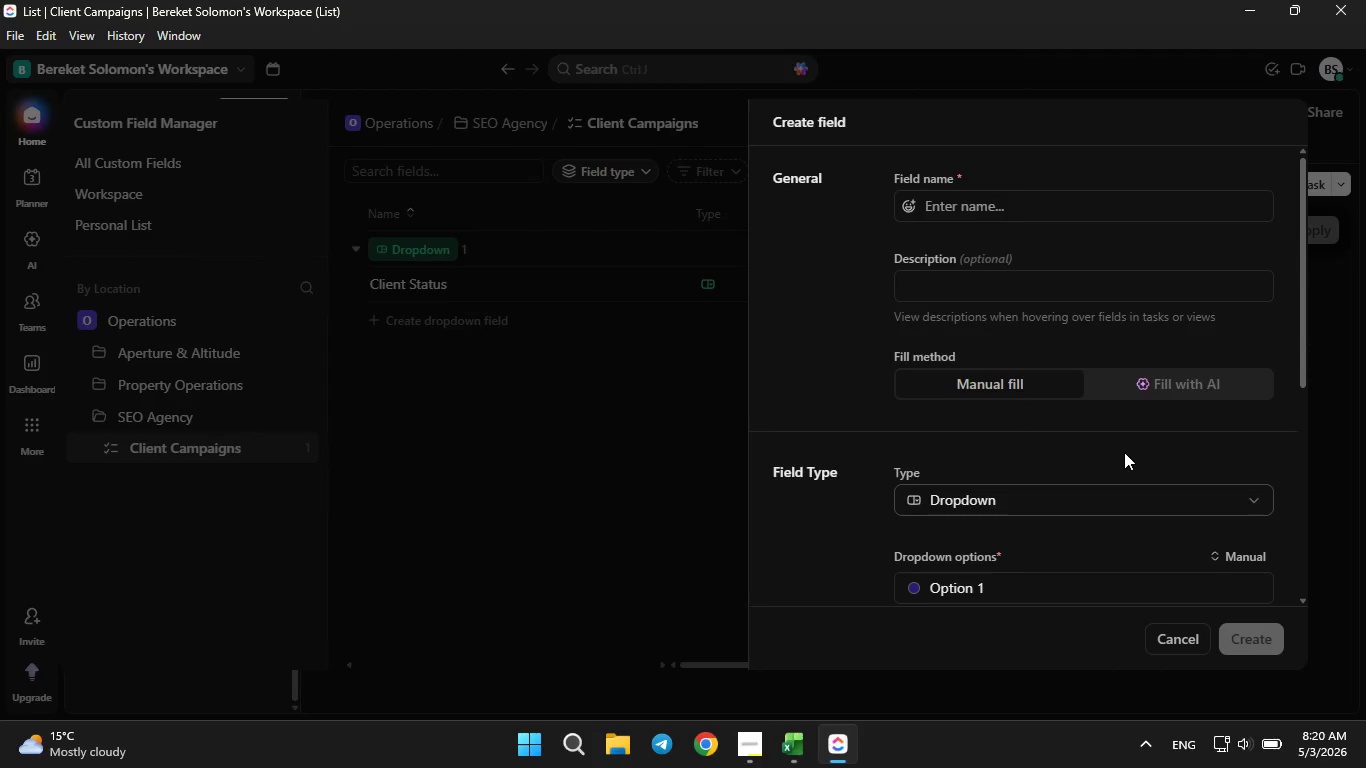 
type(Service Type)
 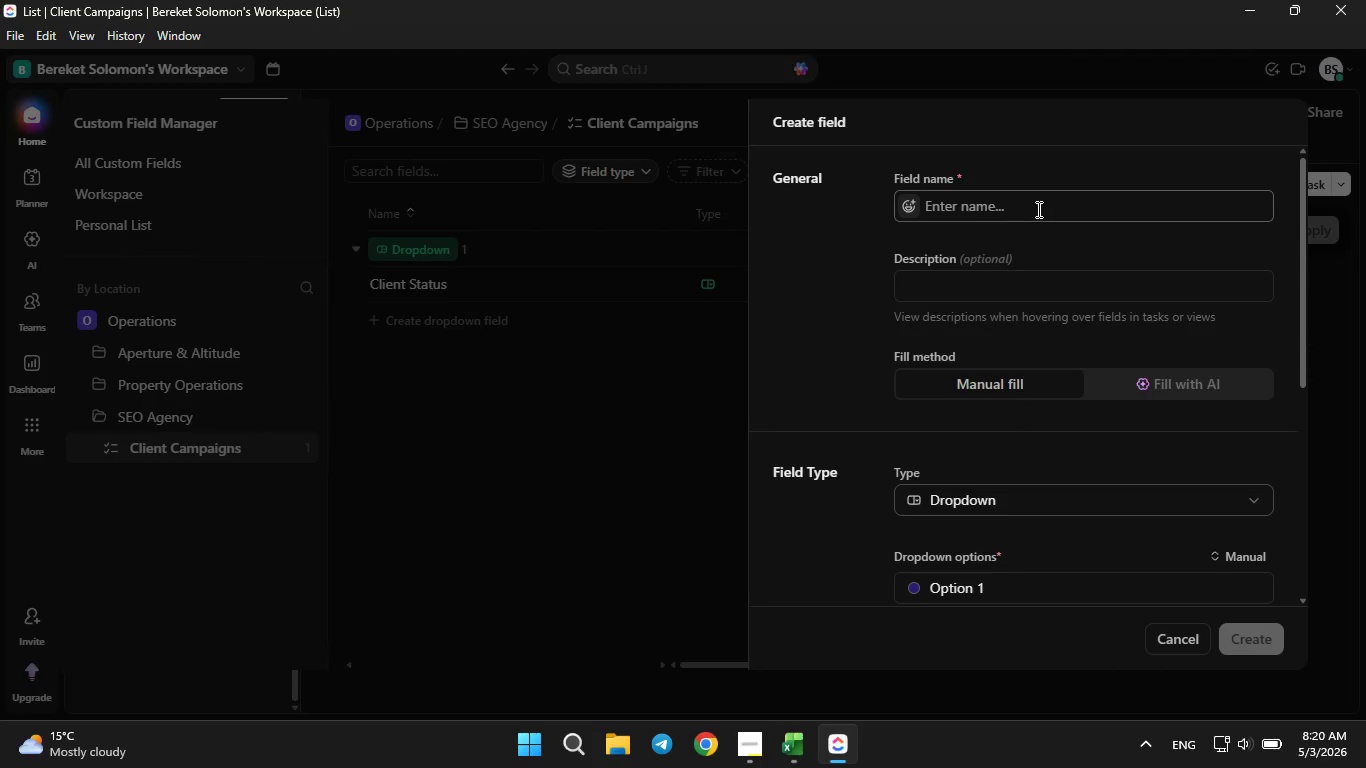 
left_click([1037, 210])
 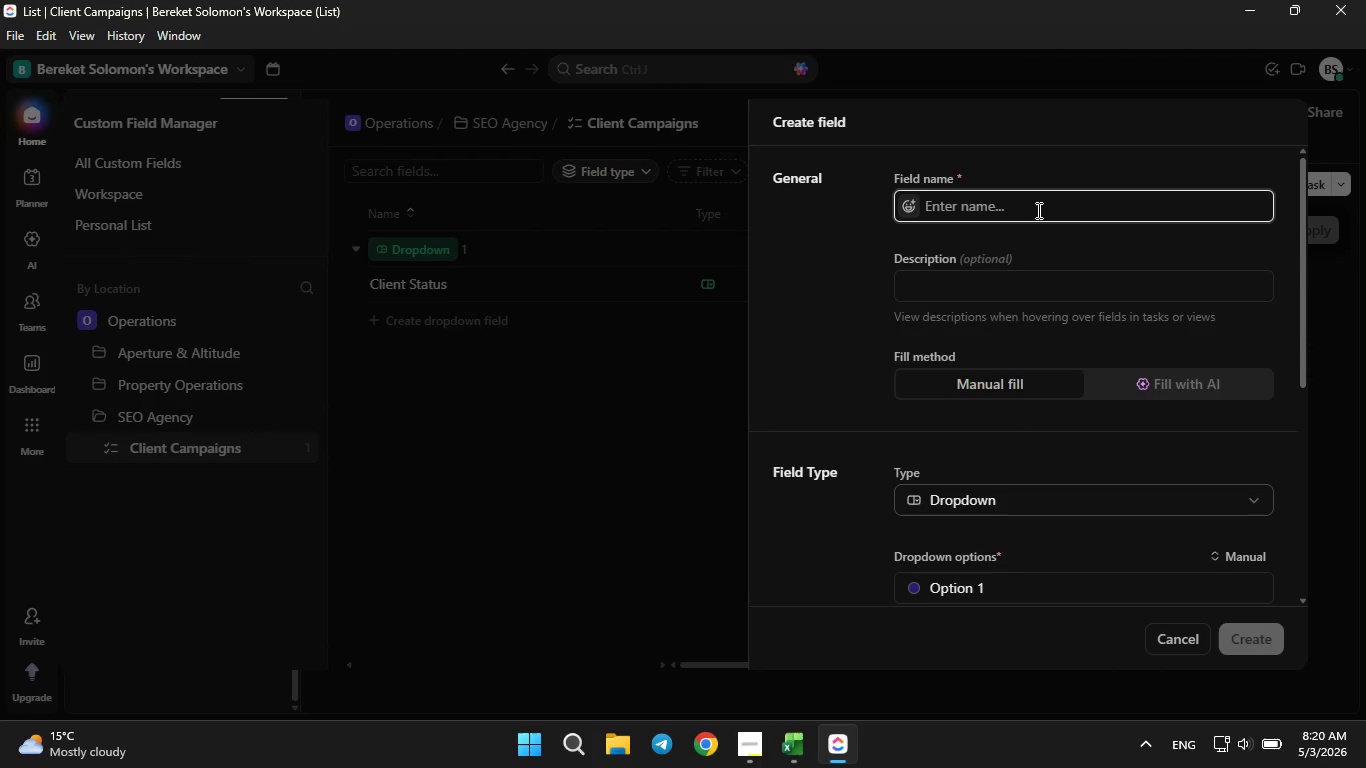 
type(Service Type)
 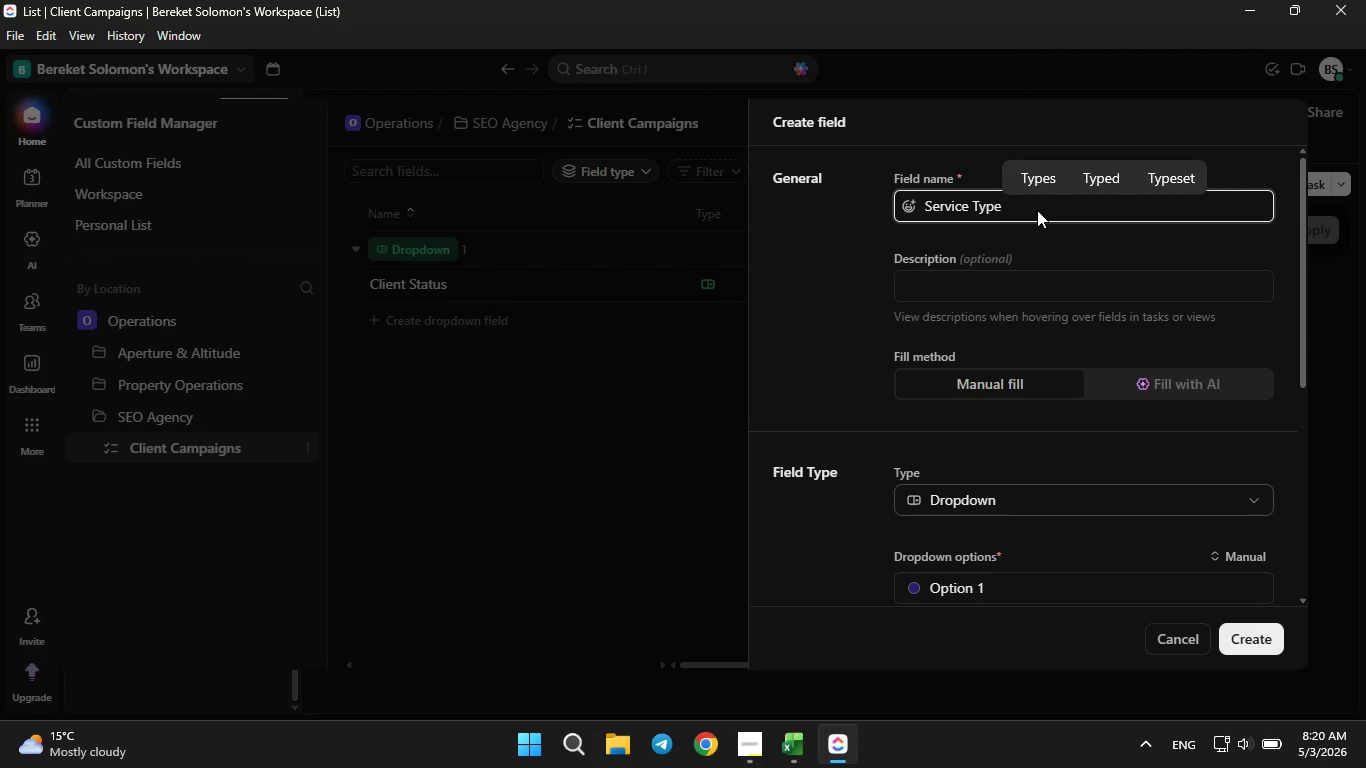 
wait(20.3)
 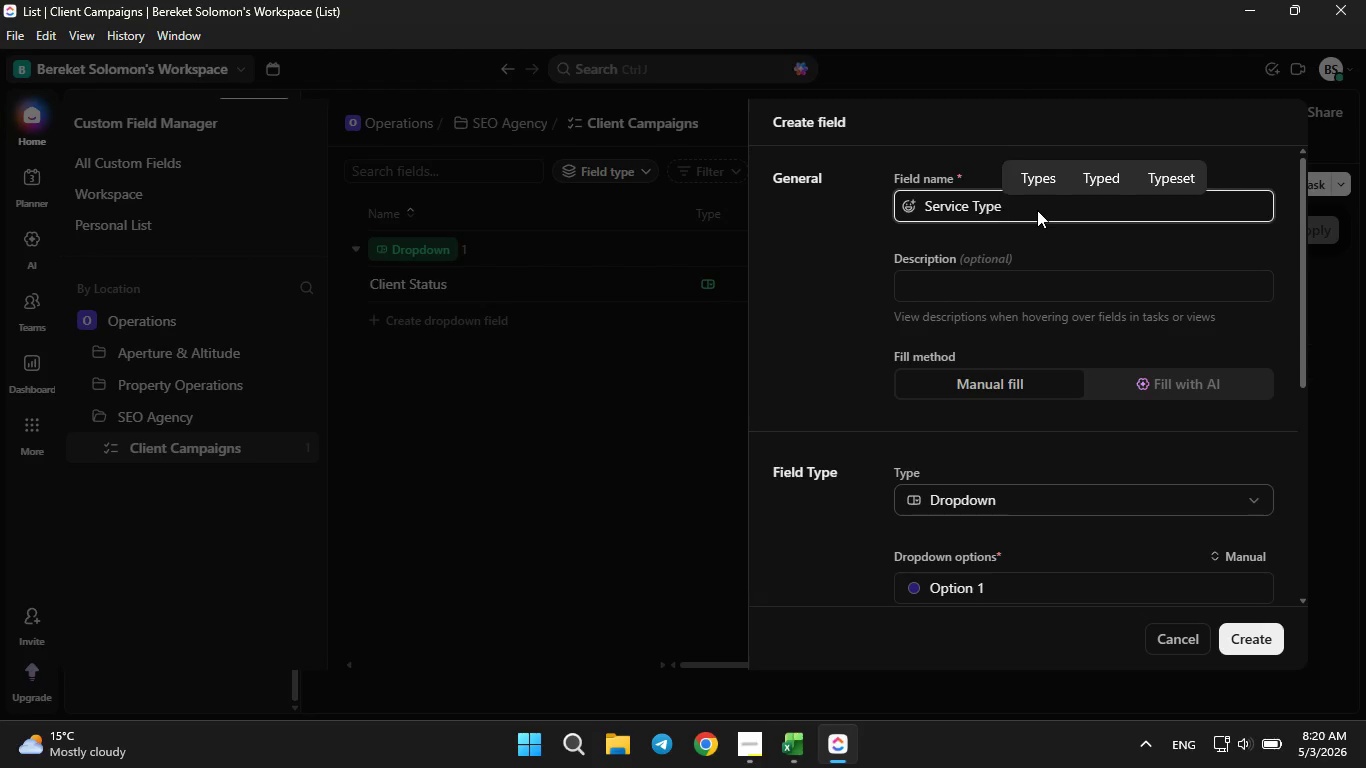 
double_click([1003, 594])
 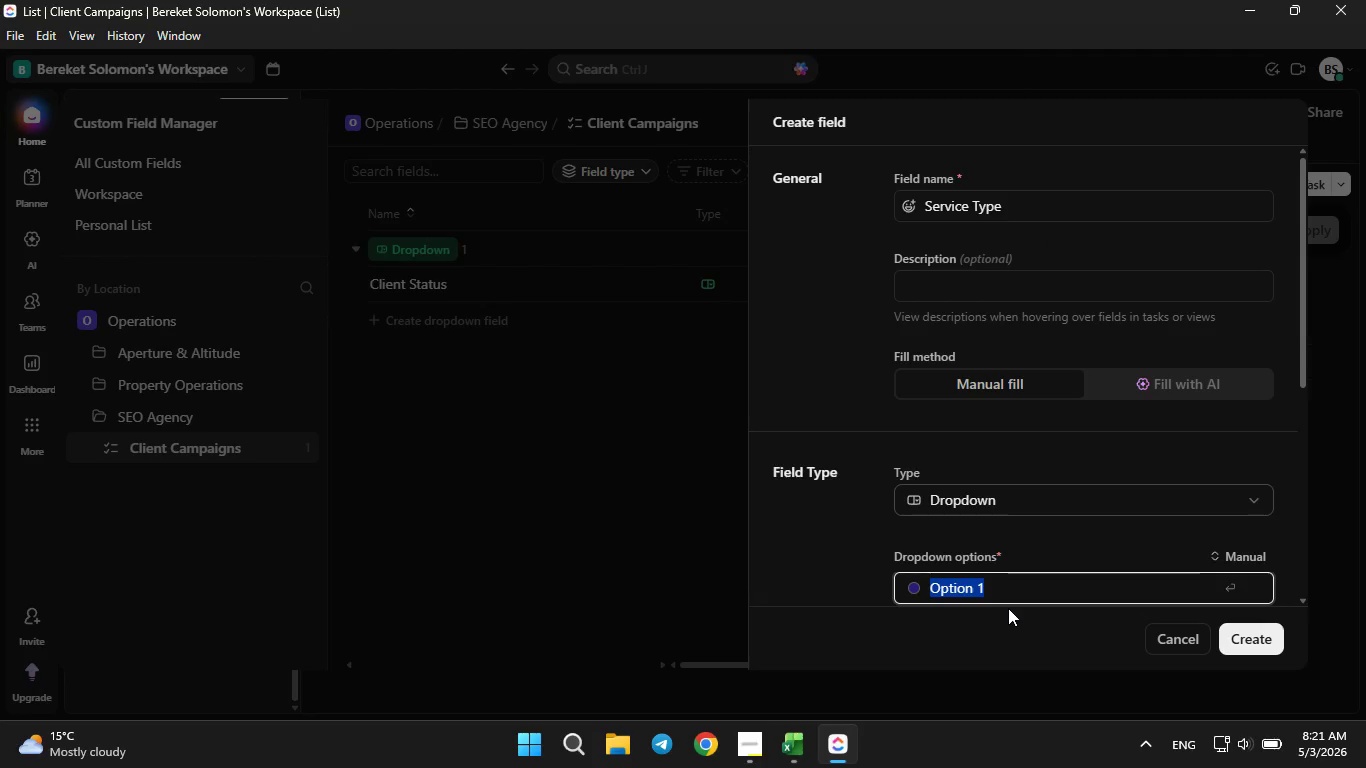 
key(Backspace)
type(Basic)
 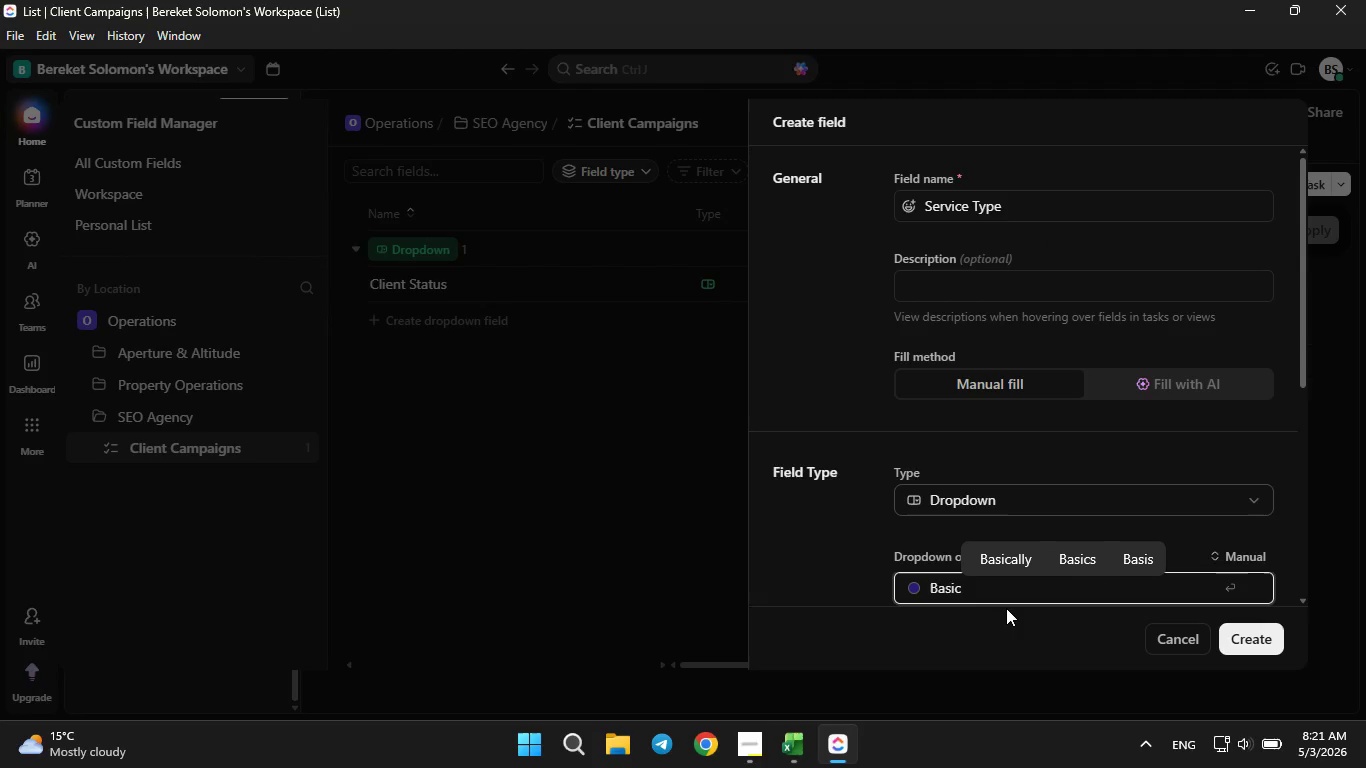 
scroll: coordinate [1022, 425], scroll_direction: down, amount: 5.0
 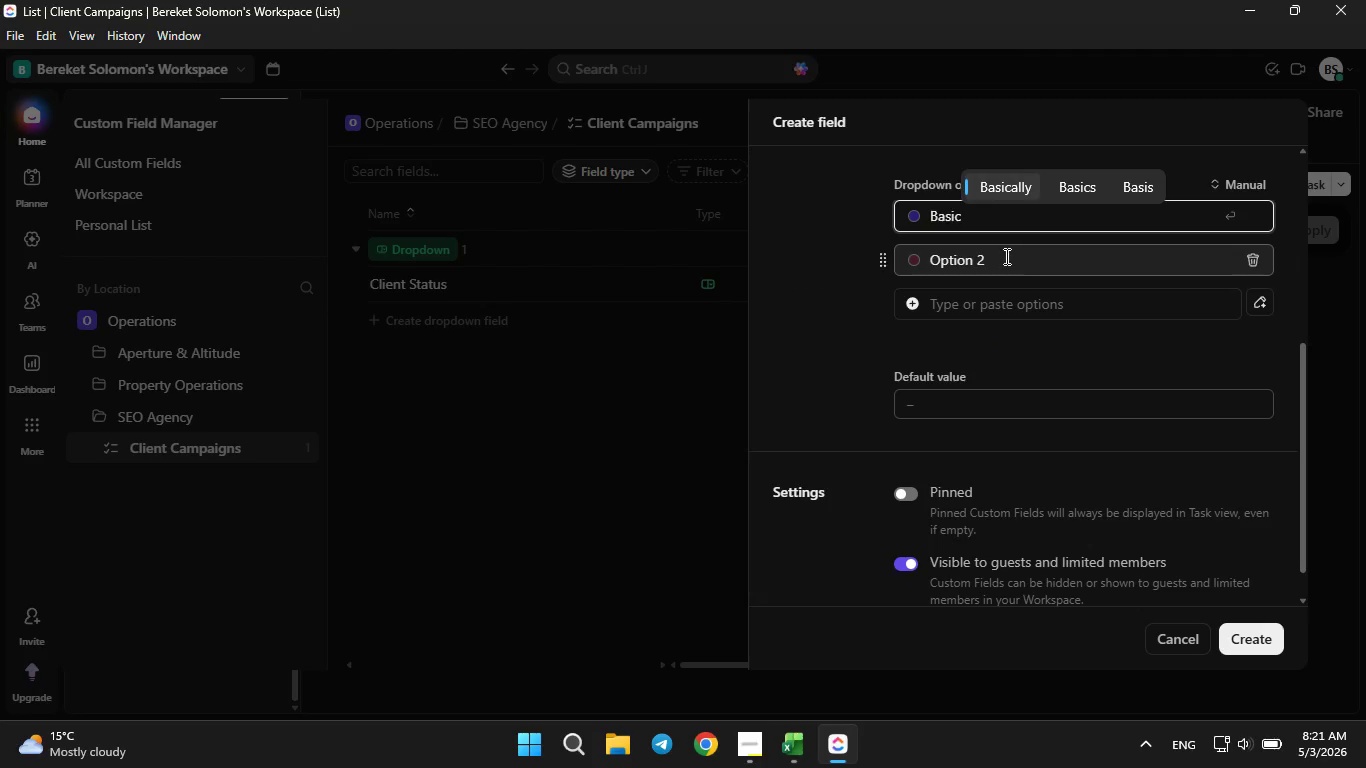 
left_click([1005, 256])
 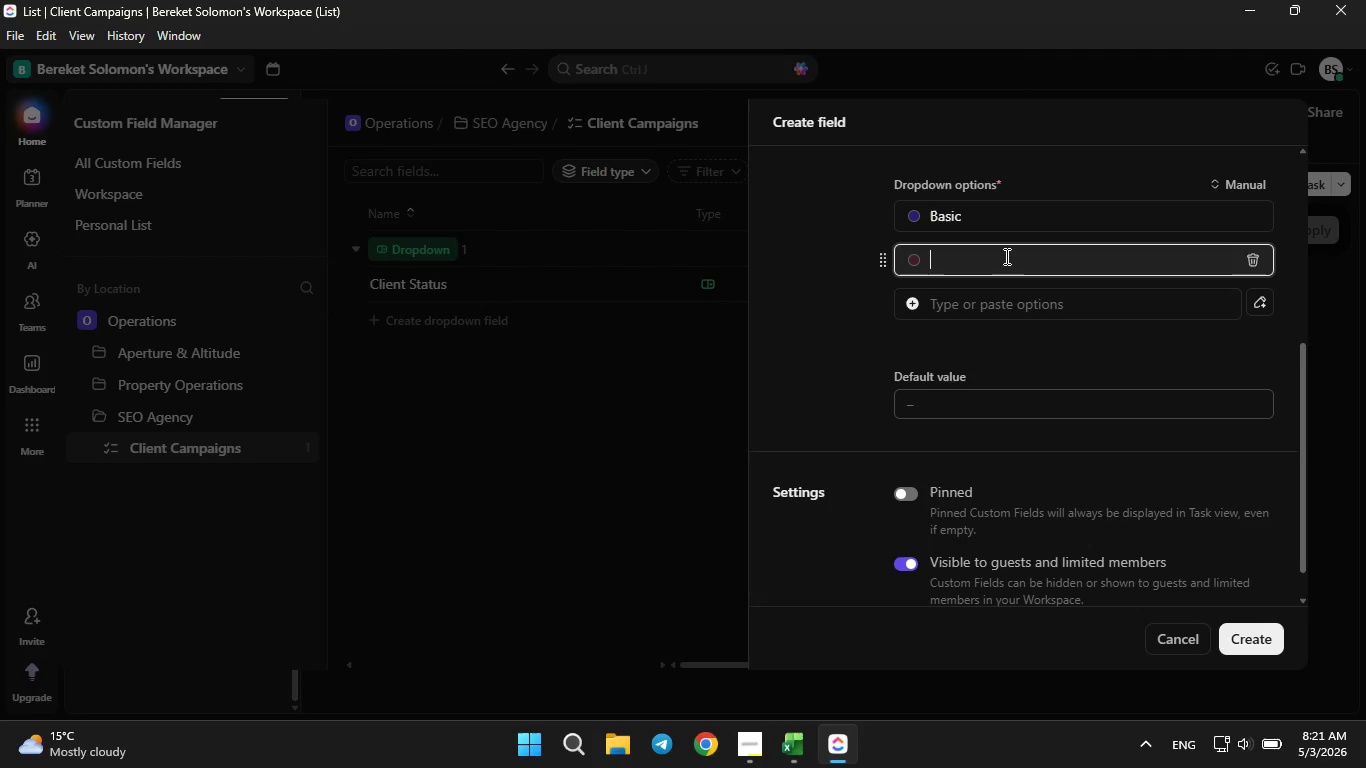 
key(Backspace)
key(Backspace)
type(Premium)
 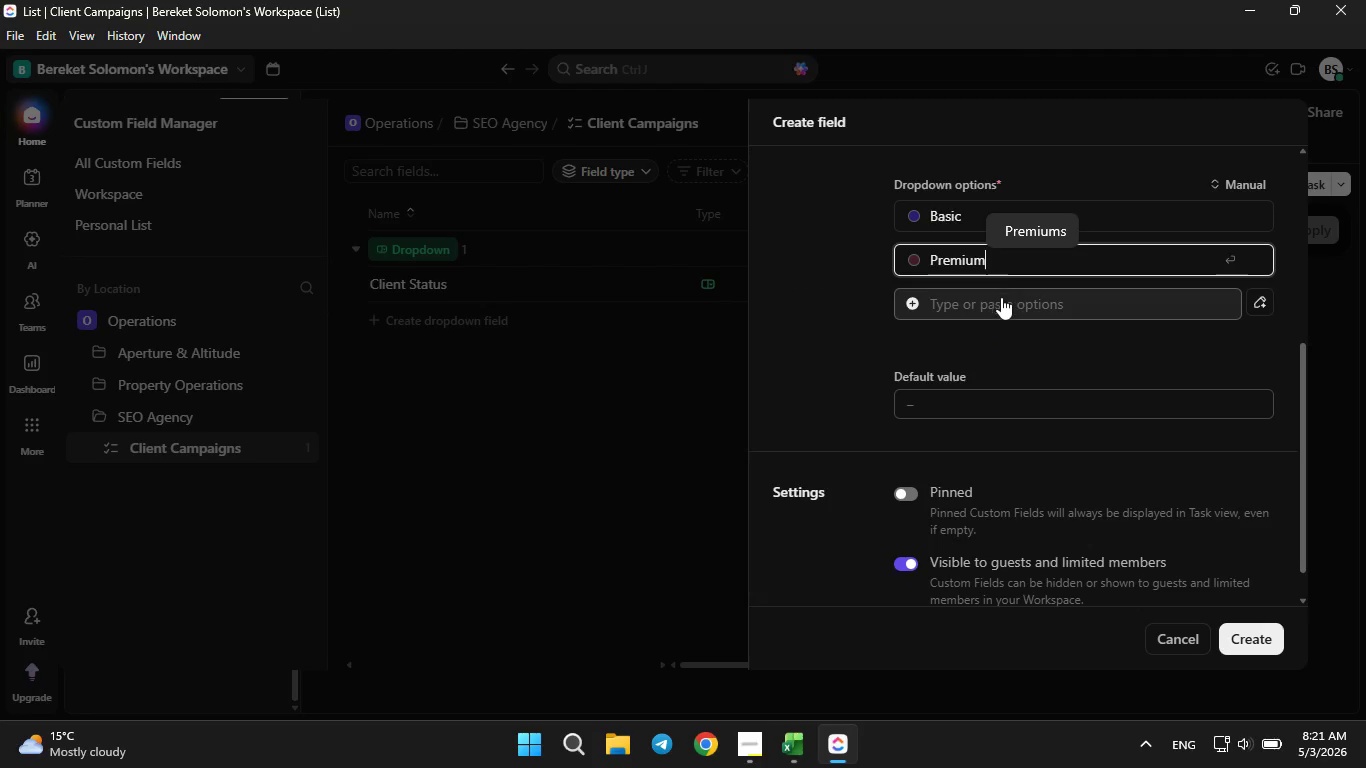 
left_click([1000, 300])
 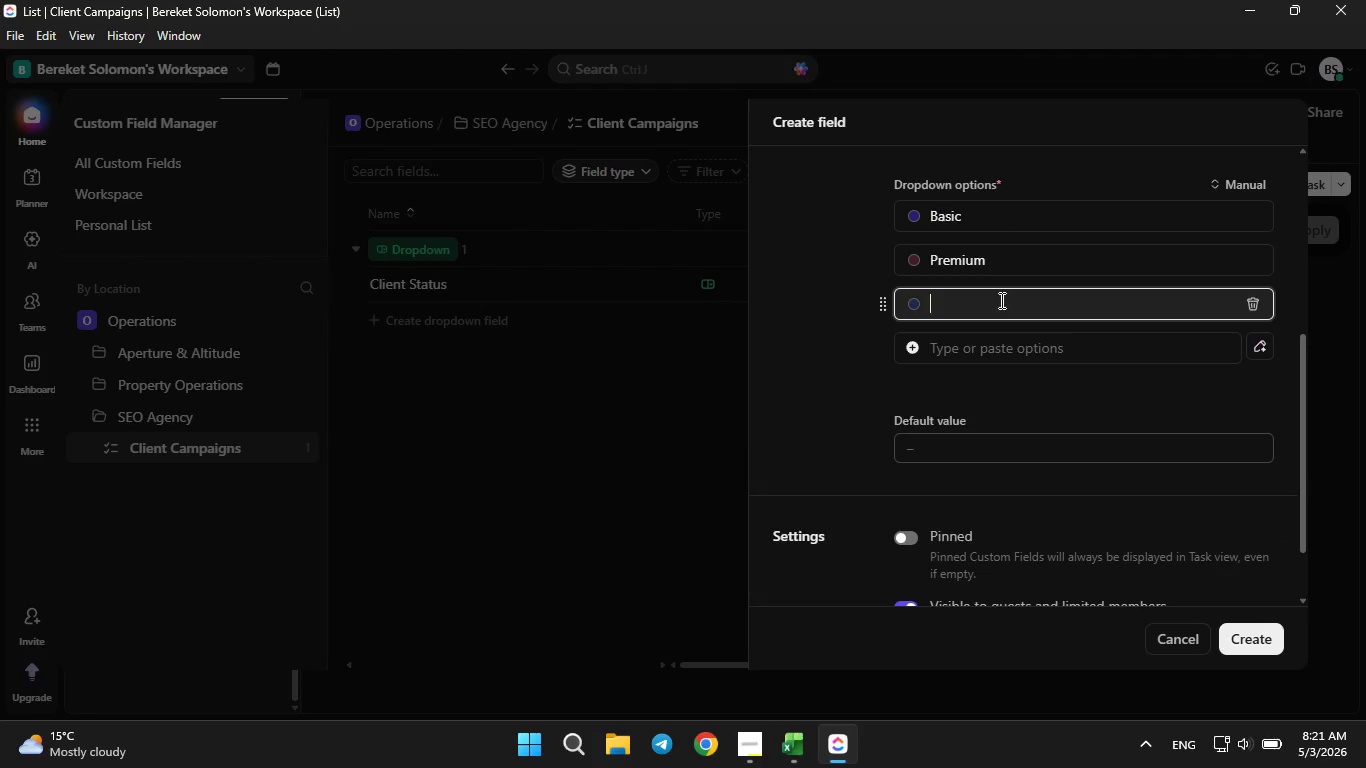 
type(Enterprise)
 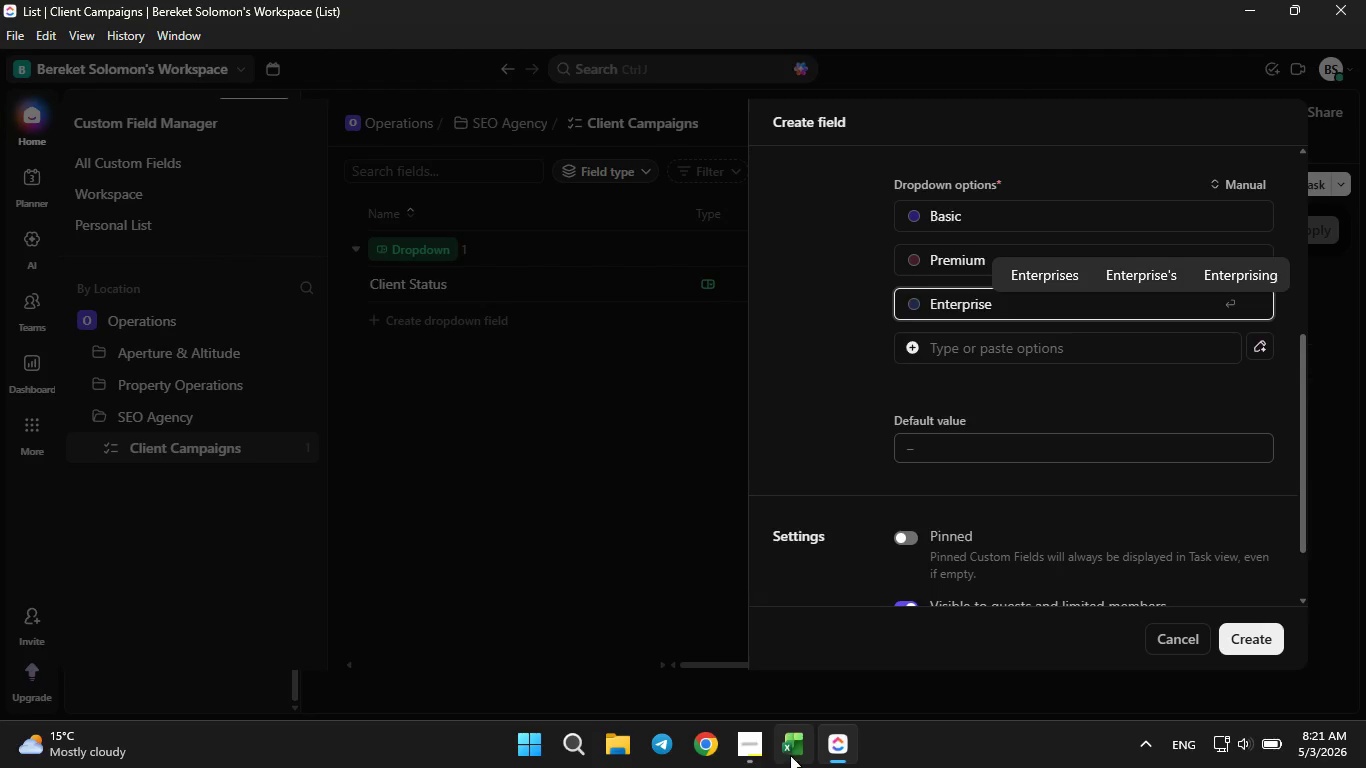 
left_click([799, 751])
 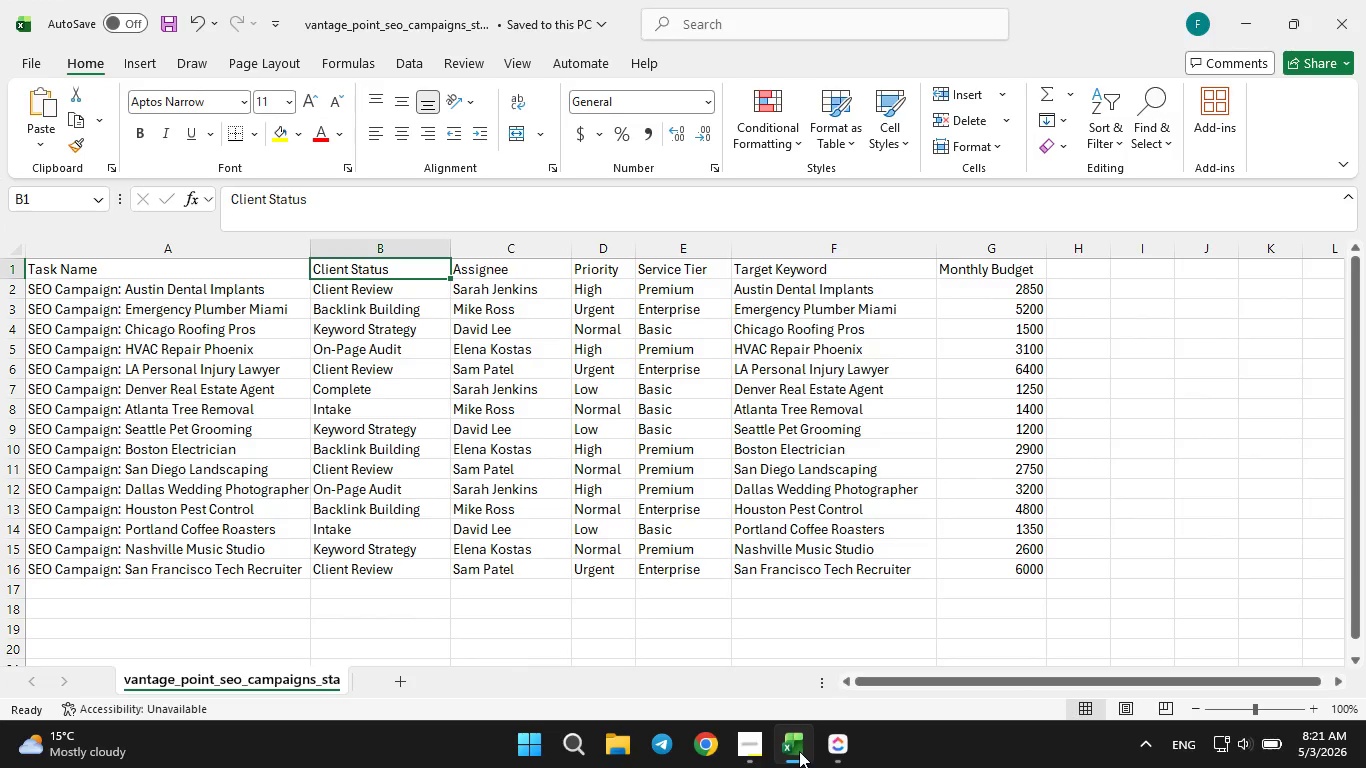 
left_click([799, 751])
 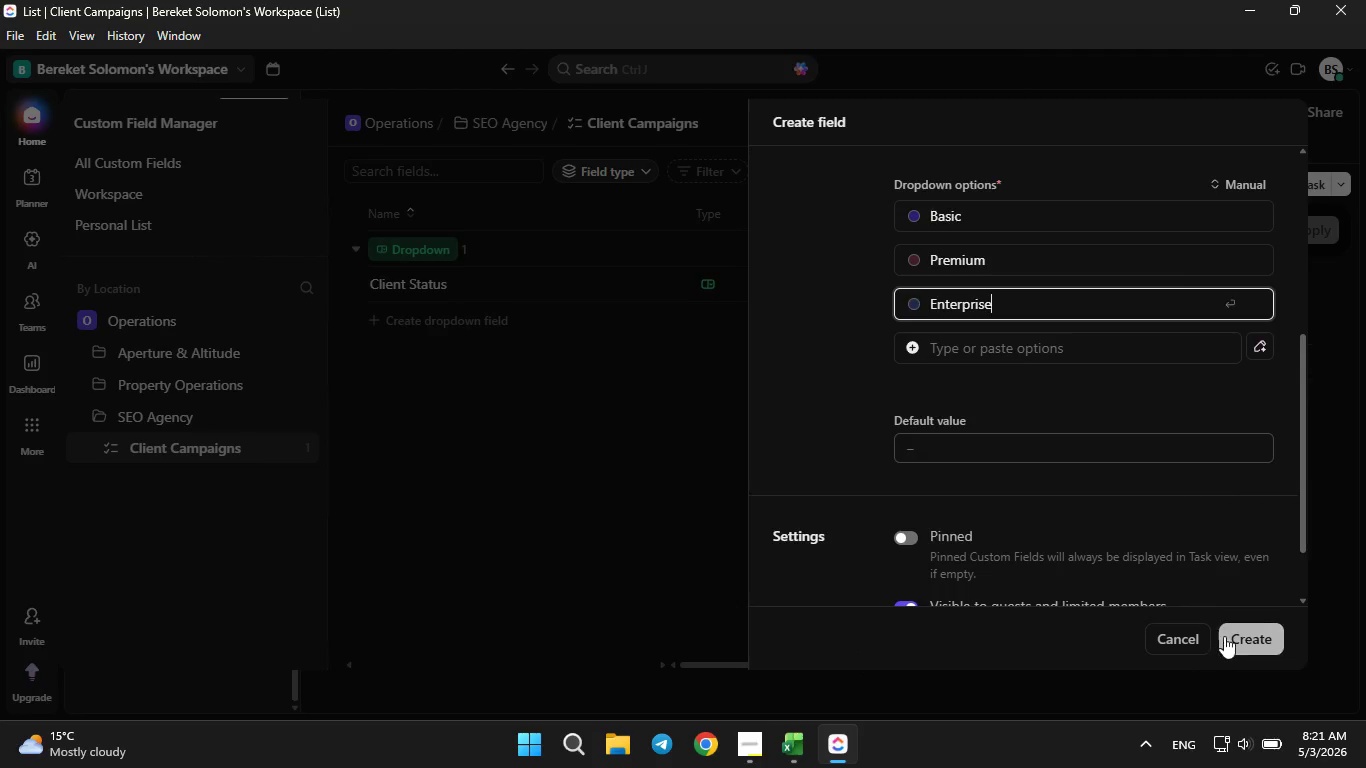 
left_click([1226, 637])
 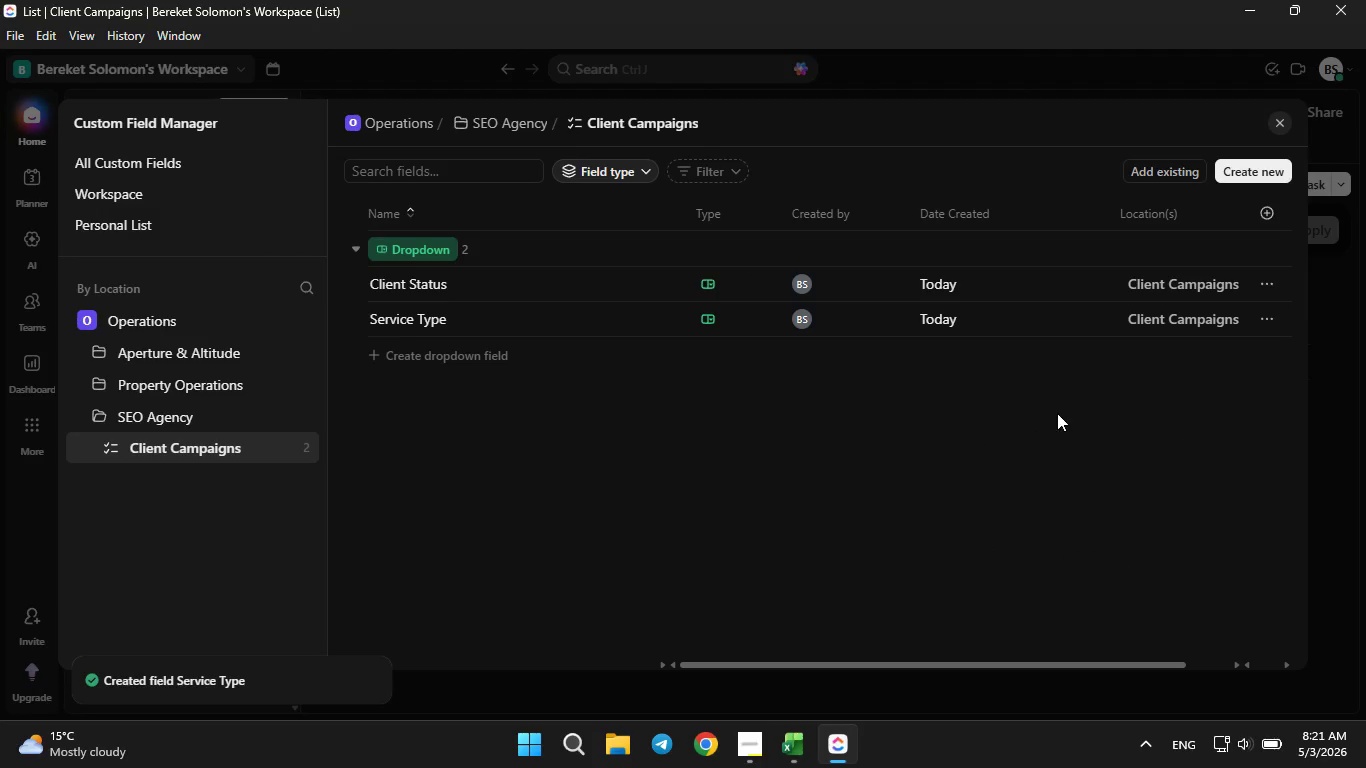 
wait(6.72)
 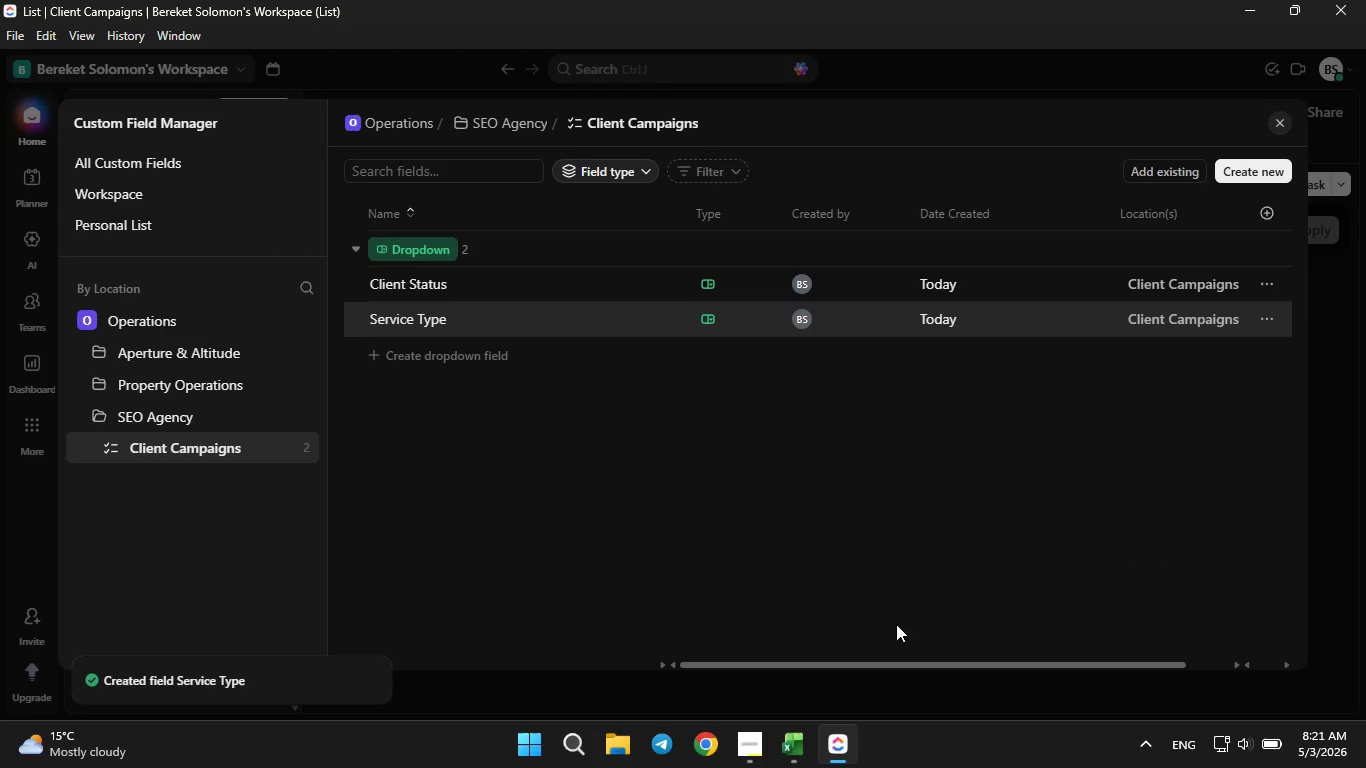 
left_click([1244, 171])
 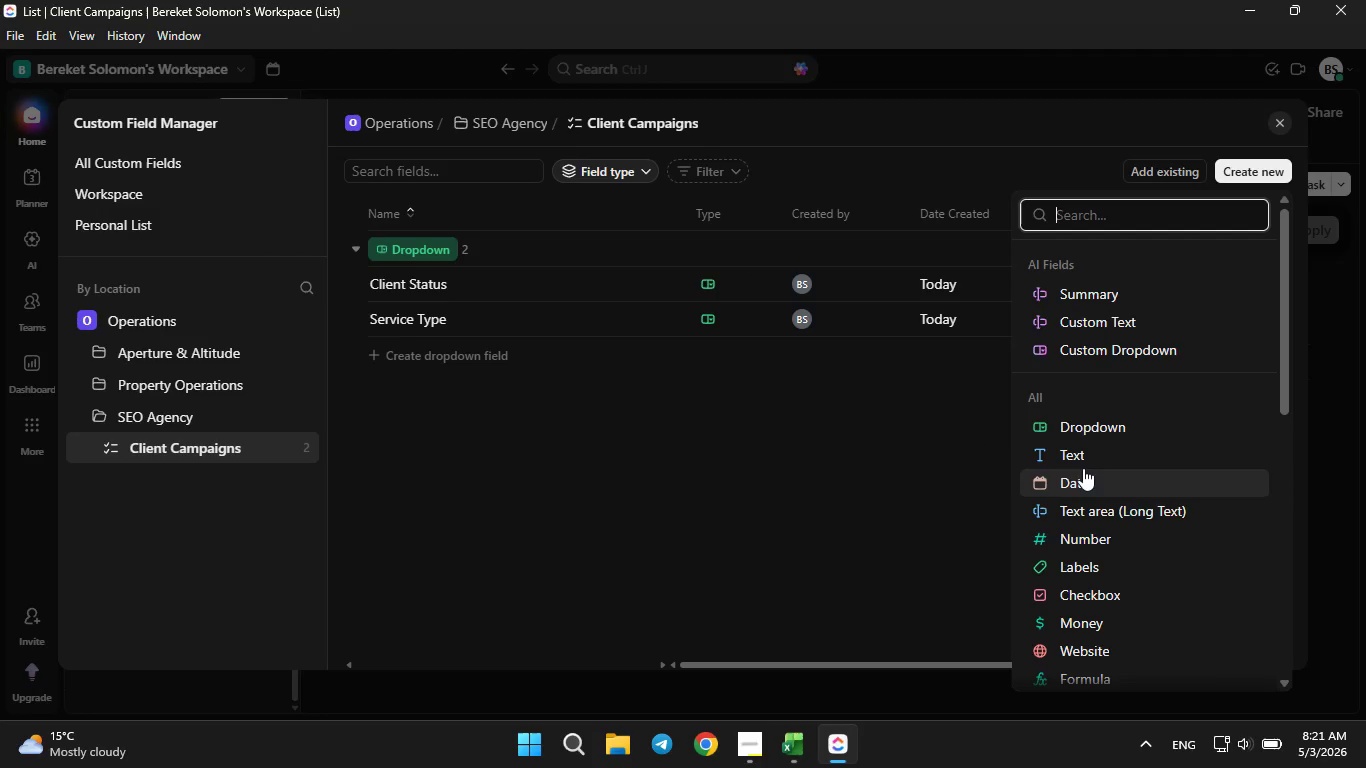 
left_click([1084, 466])
 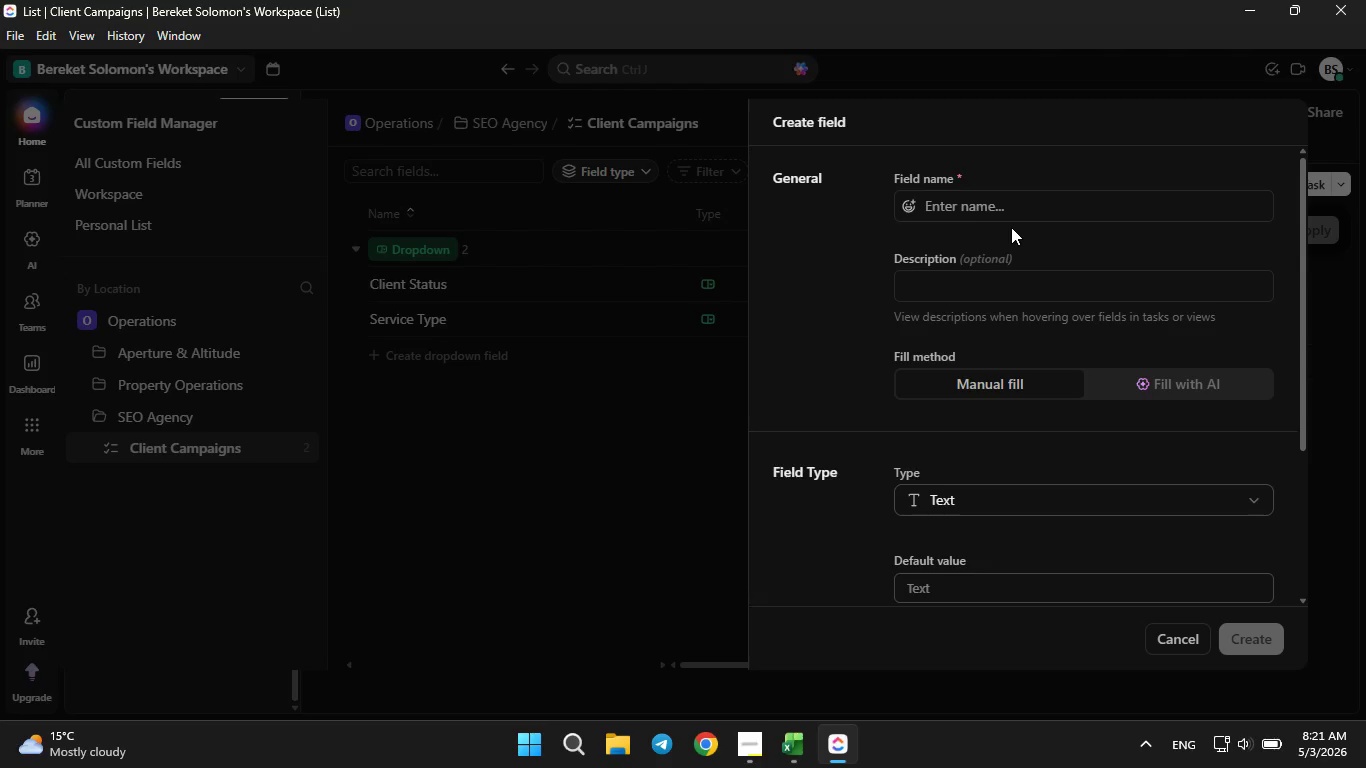 
left_click([998, 213])
 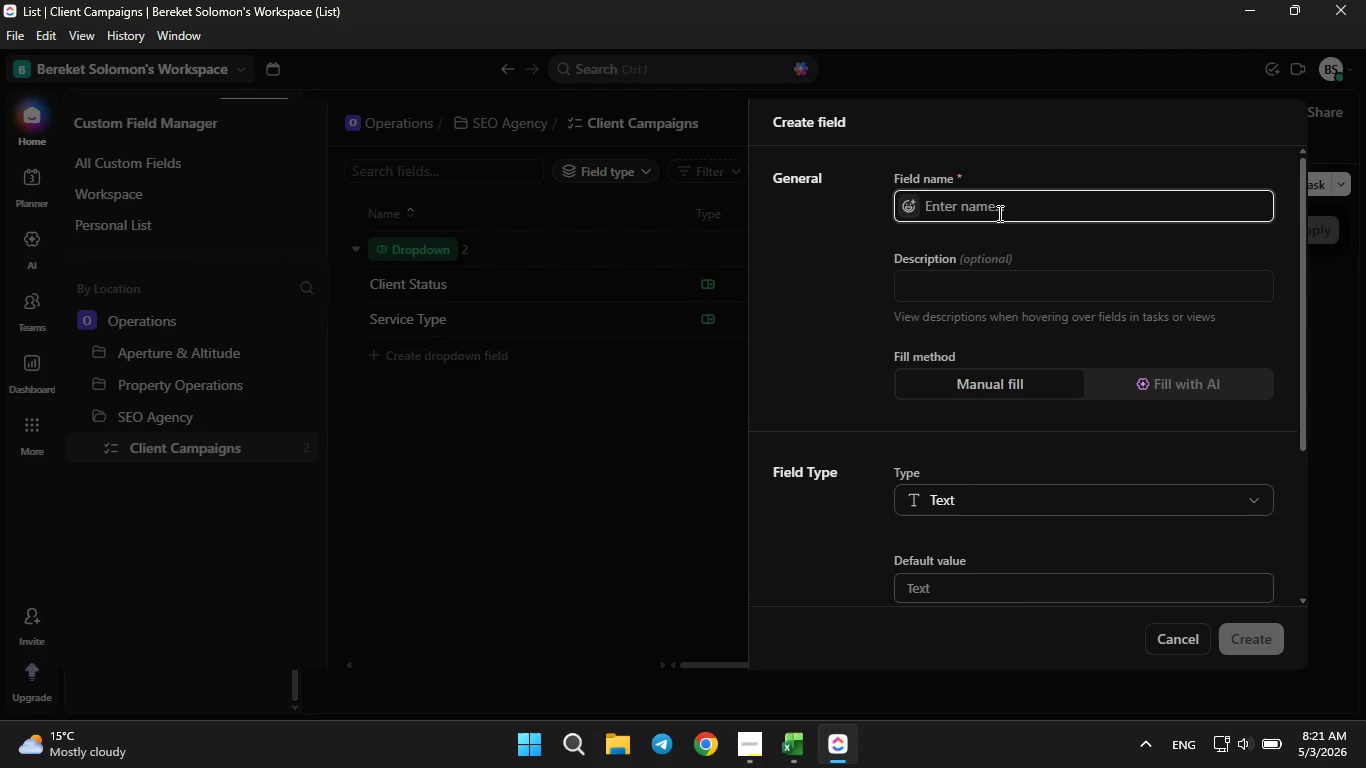 
type(Target Key )
key(Backspace)
type(word)
 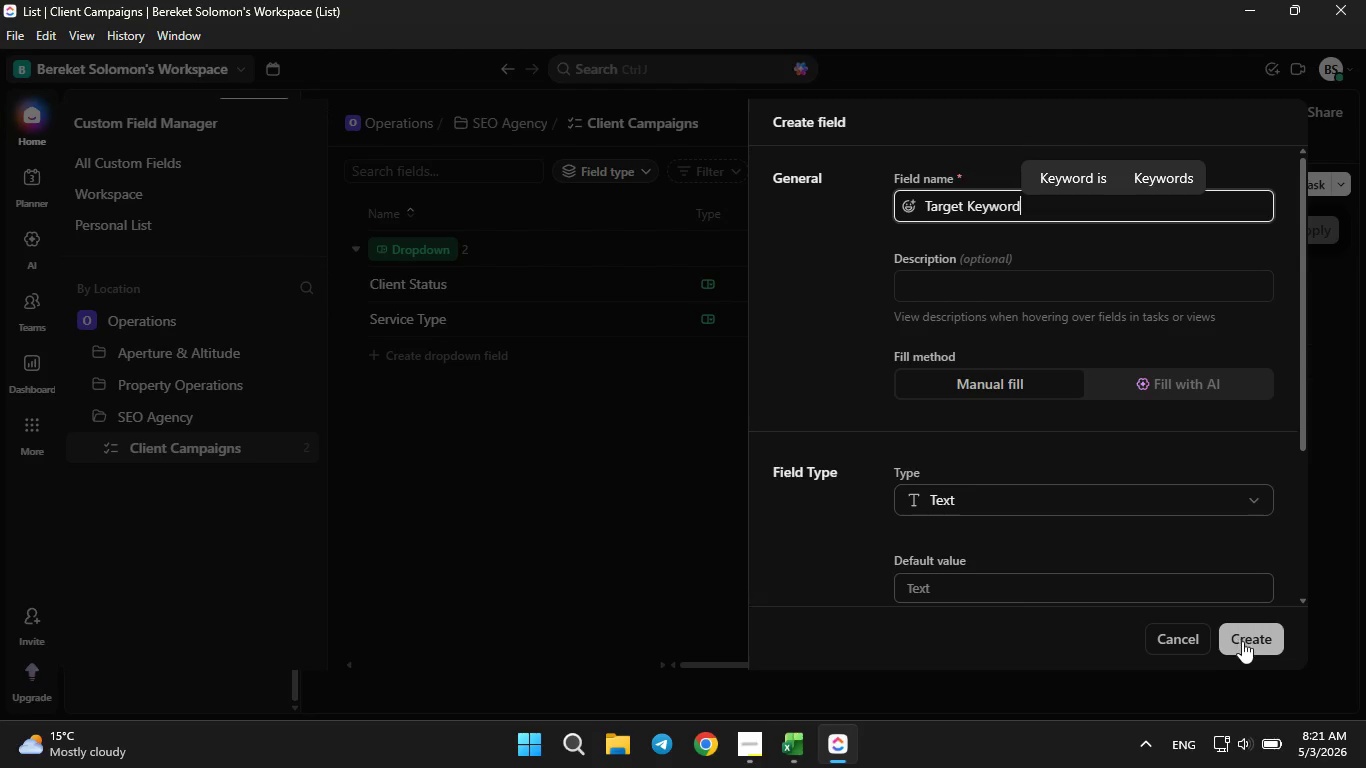 
left_click([1243, 642])
 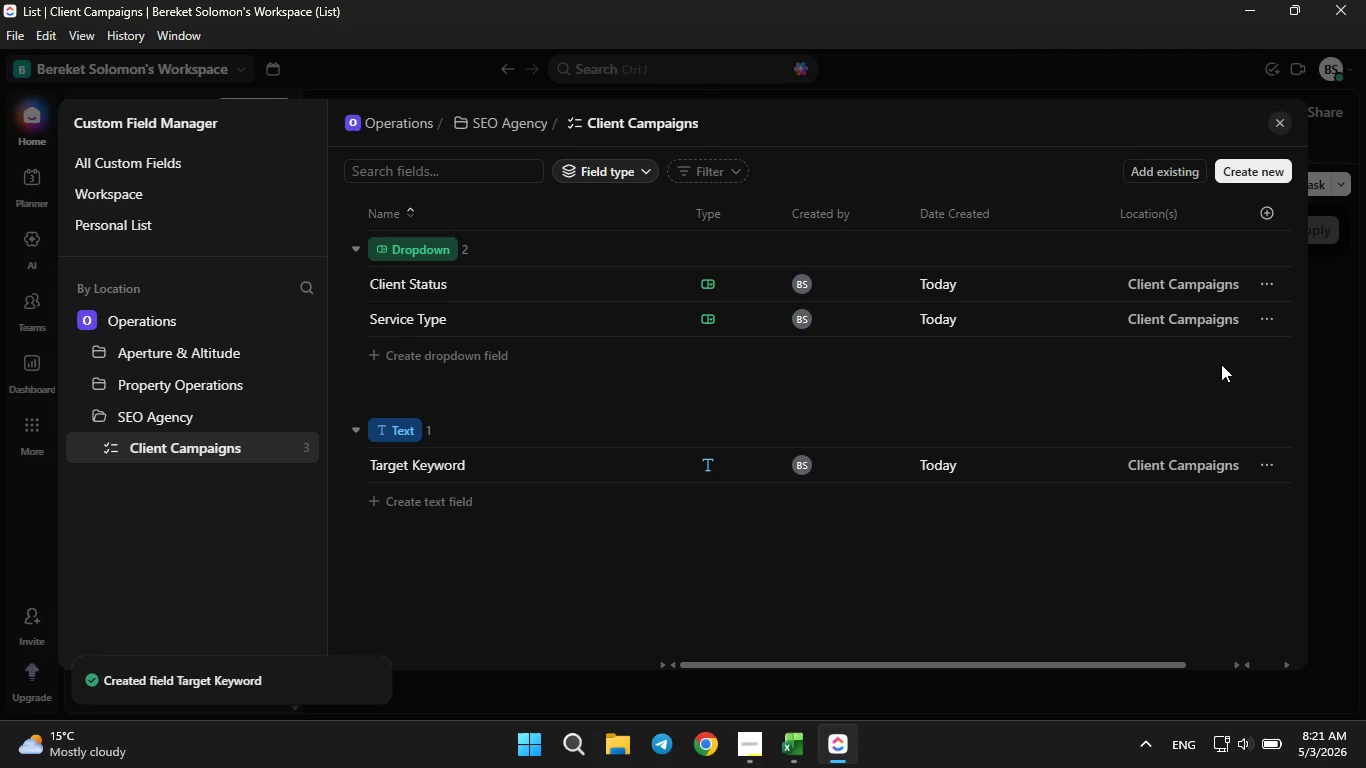 
left_click([1234, 182])
 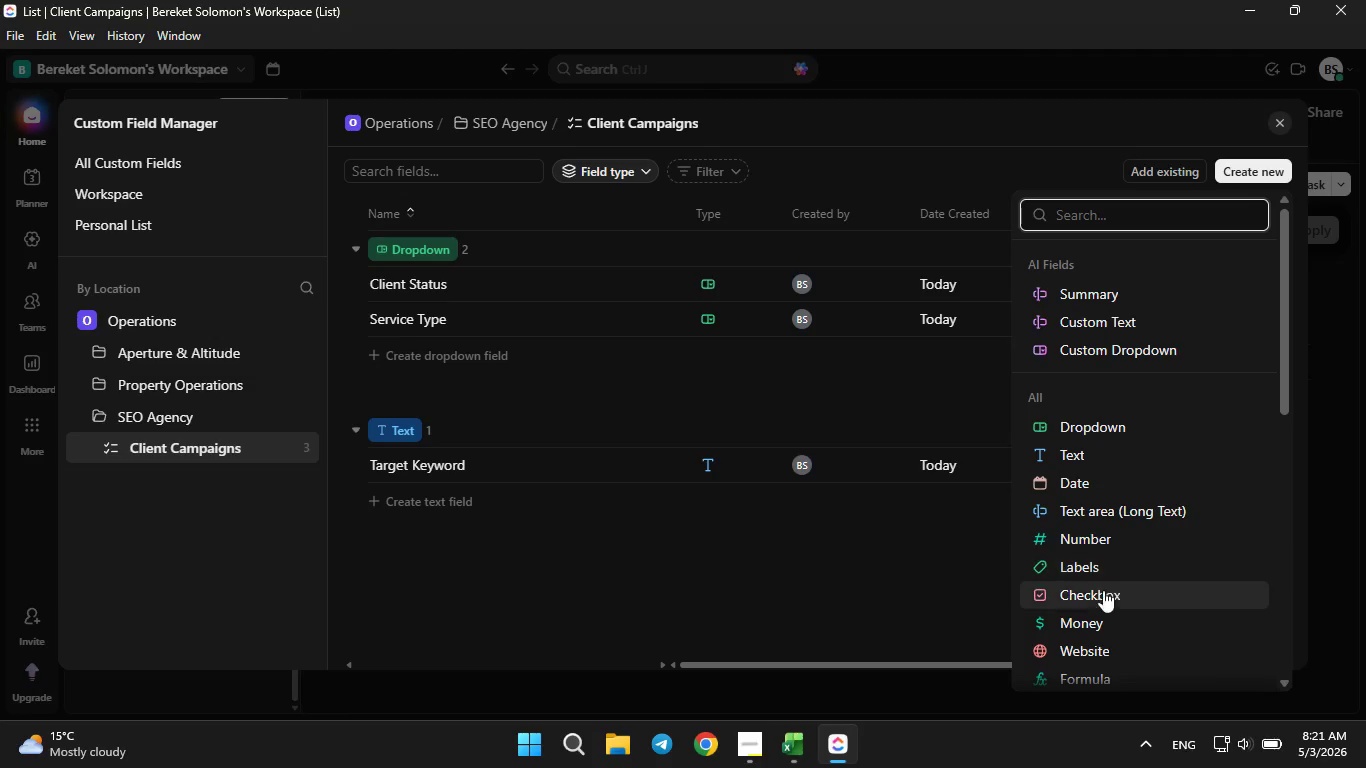 
left_click([1079, 622])
 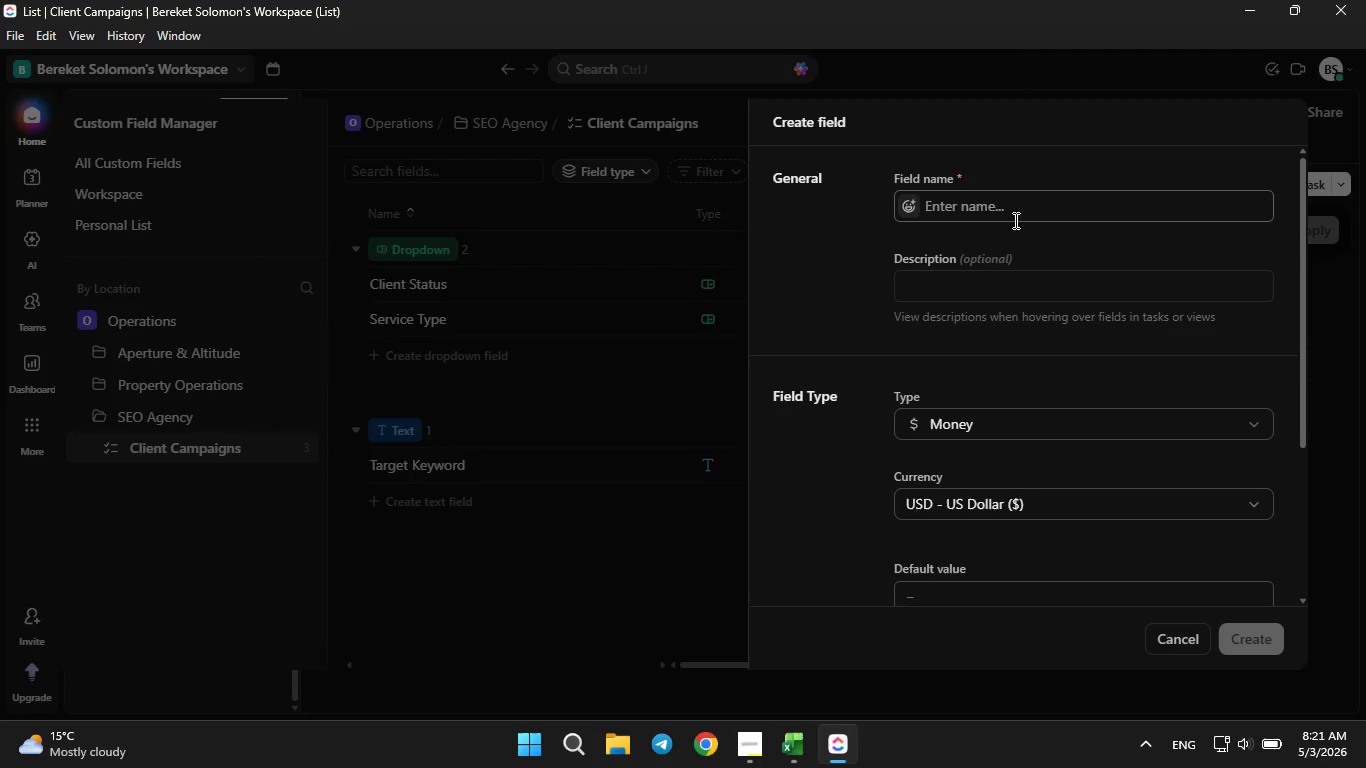 
left_click([1012, 217])
 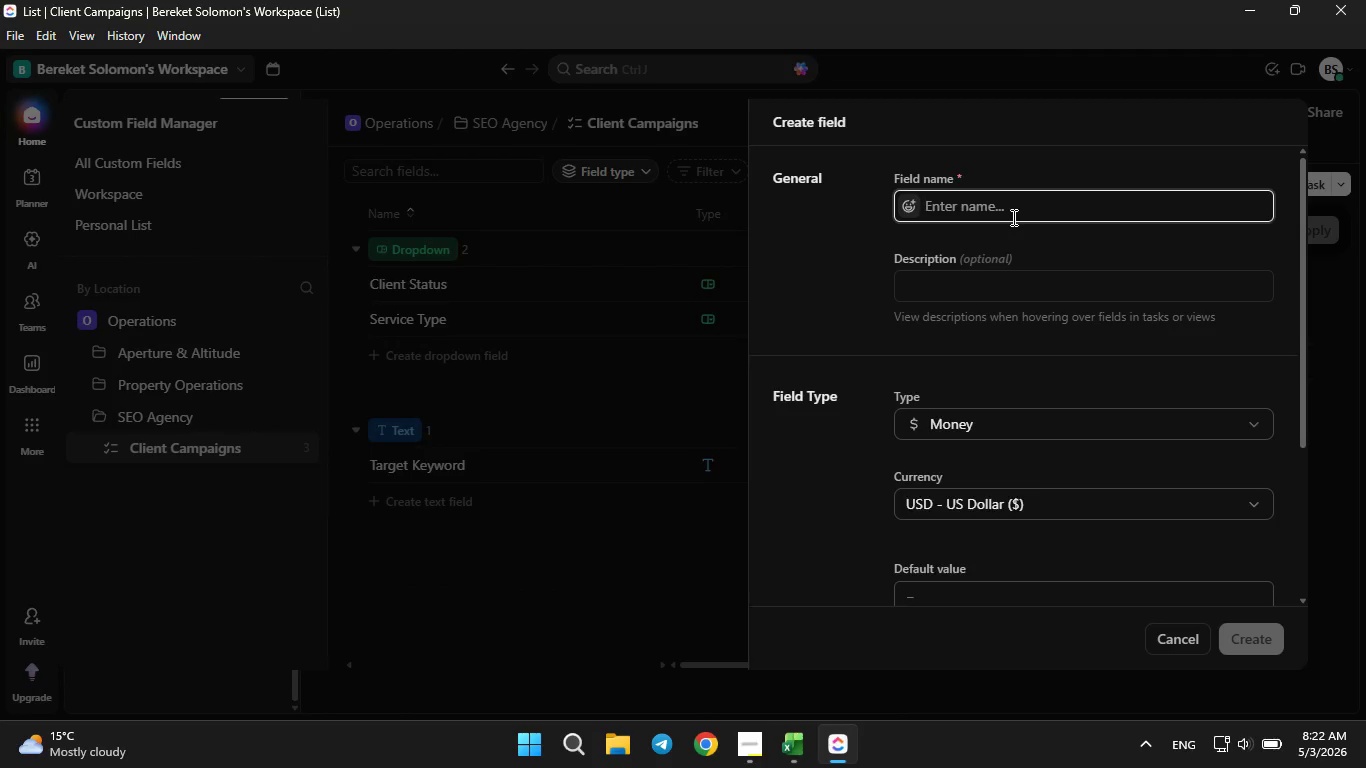 
type(Monthly Budget)
 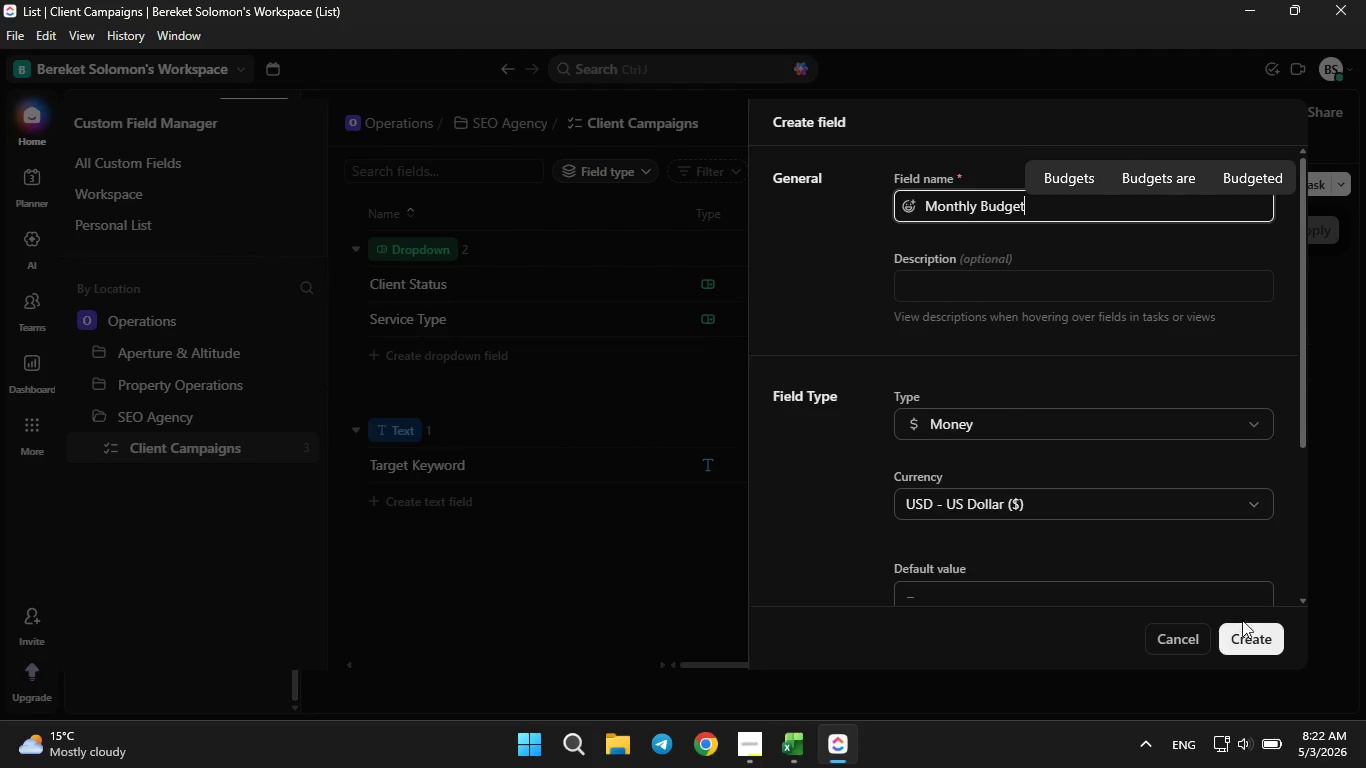 
left_click([1248, 633])
 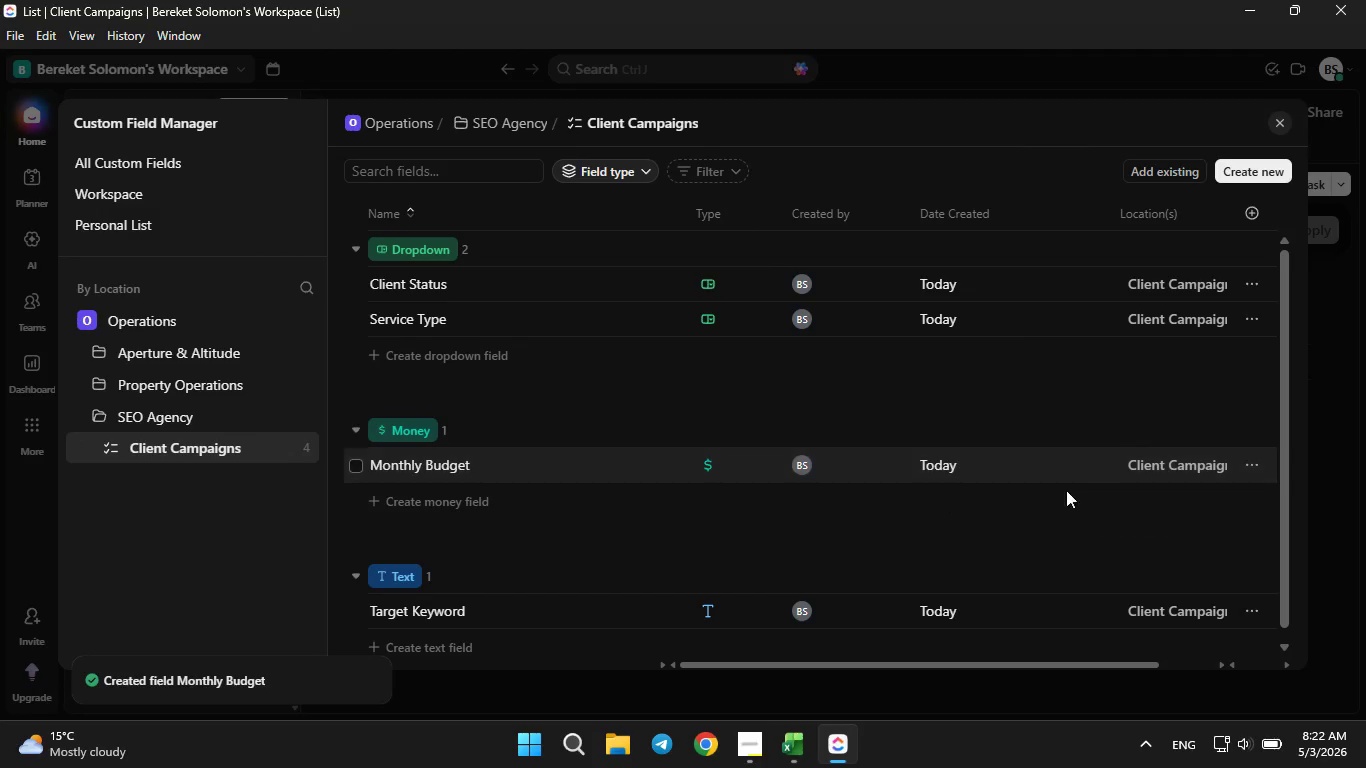 
scroll: coordinate [903, 495], scroll_direction: down, amount: 3.0
 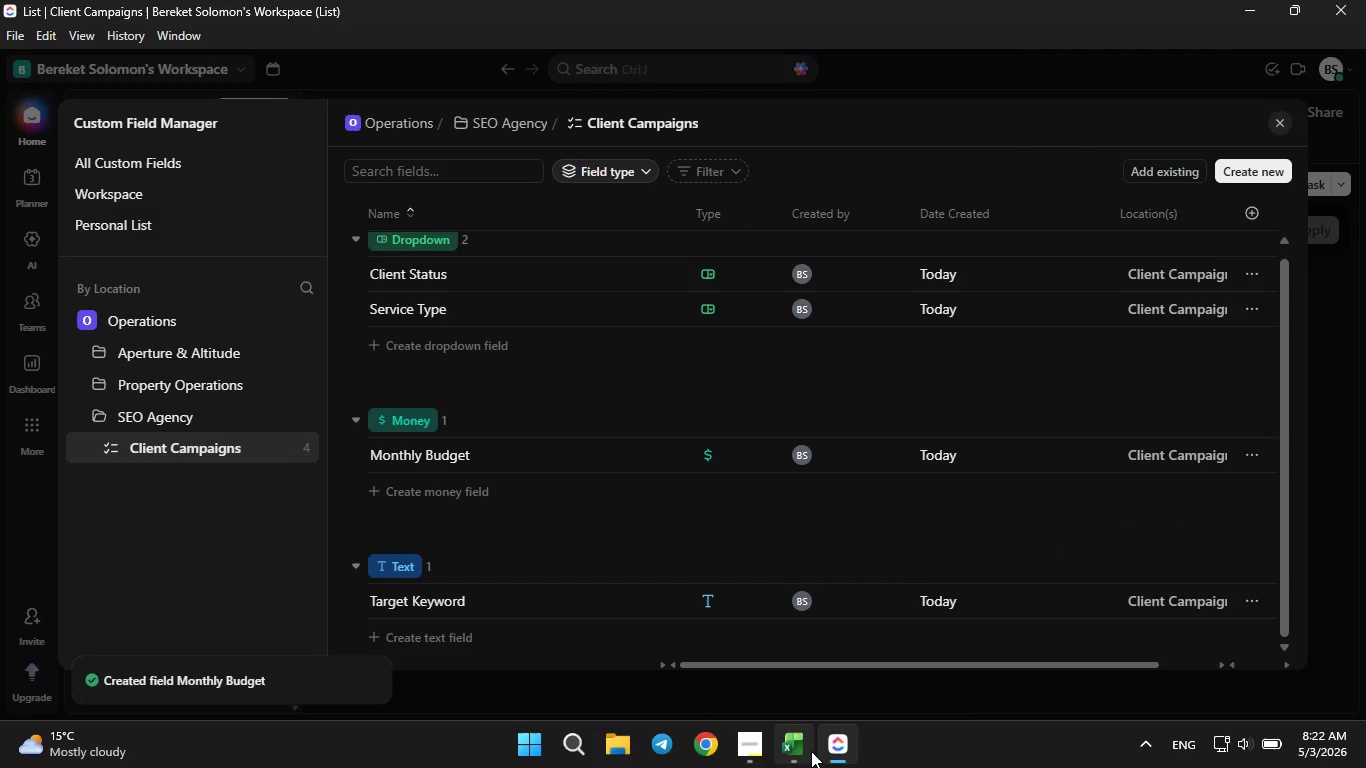 
left_click([811, 751])
 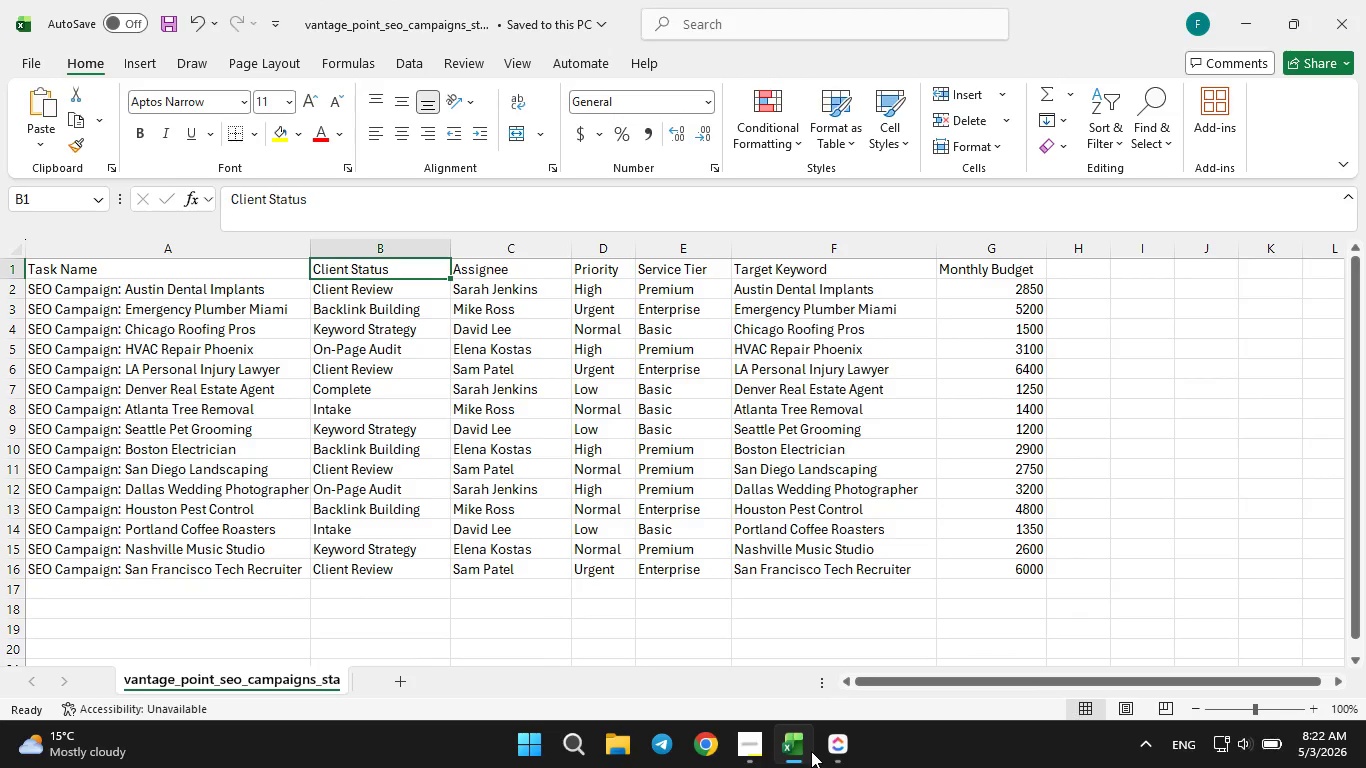 
wait(11.0)
 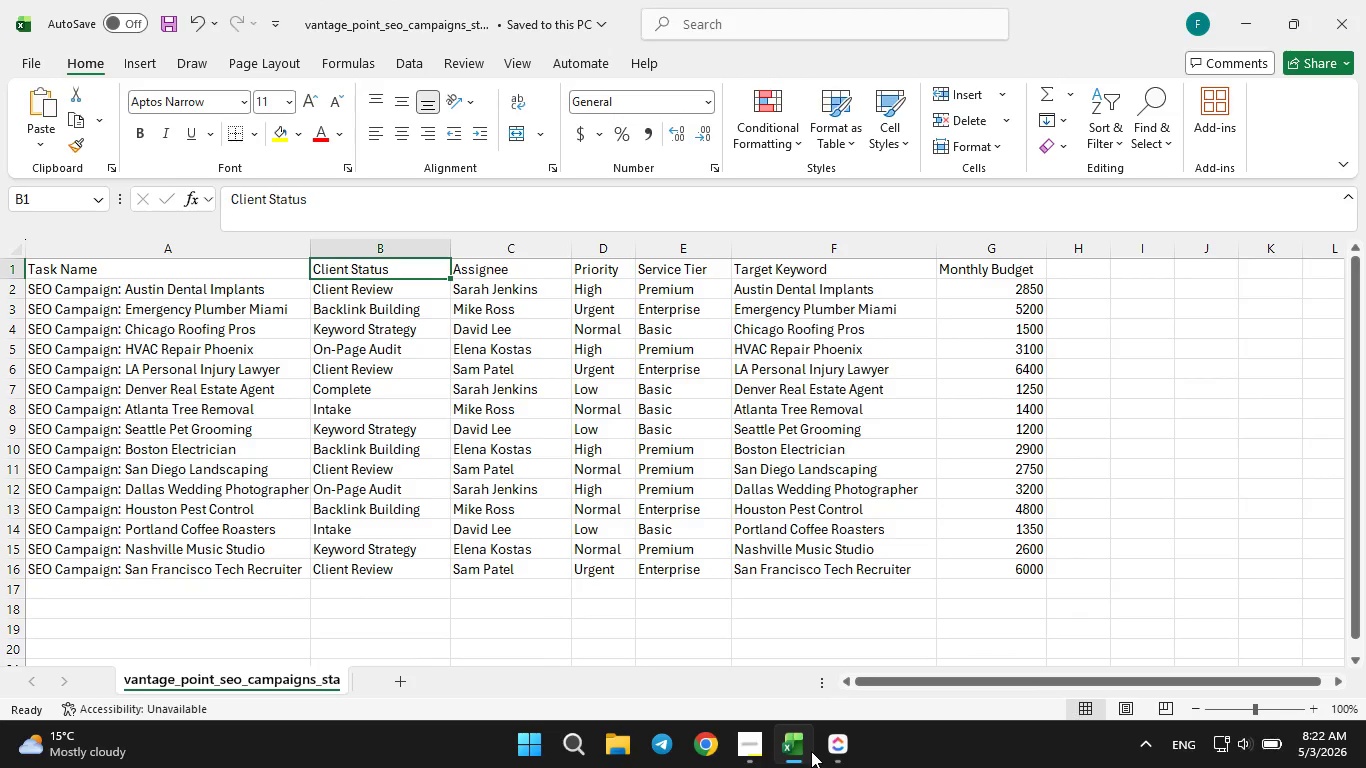 
left_click([811, 751])
 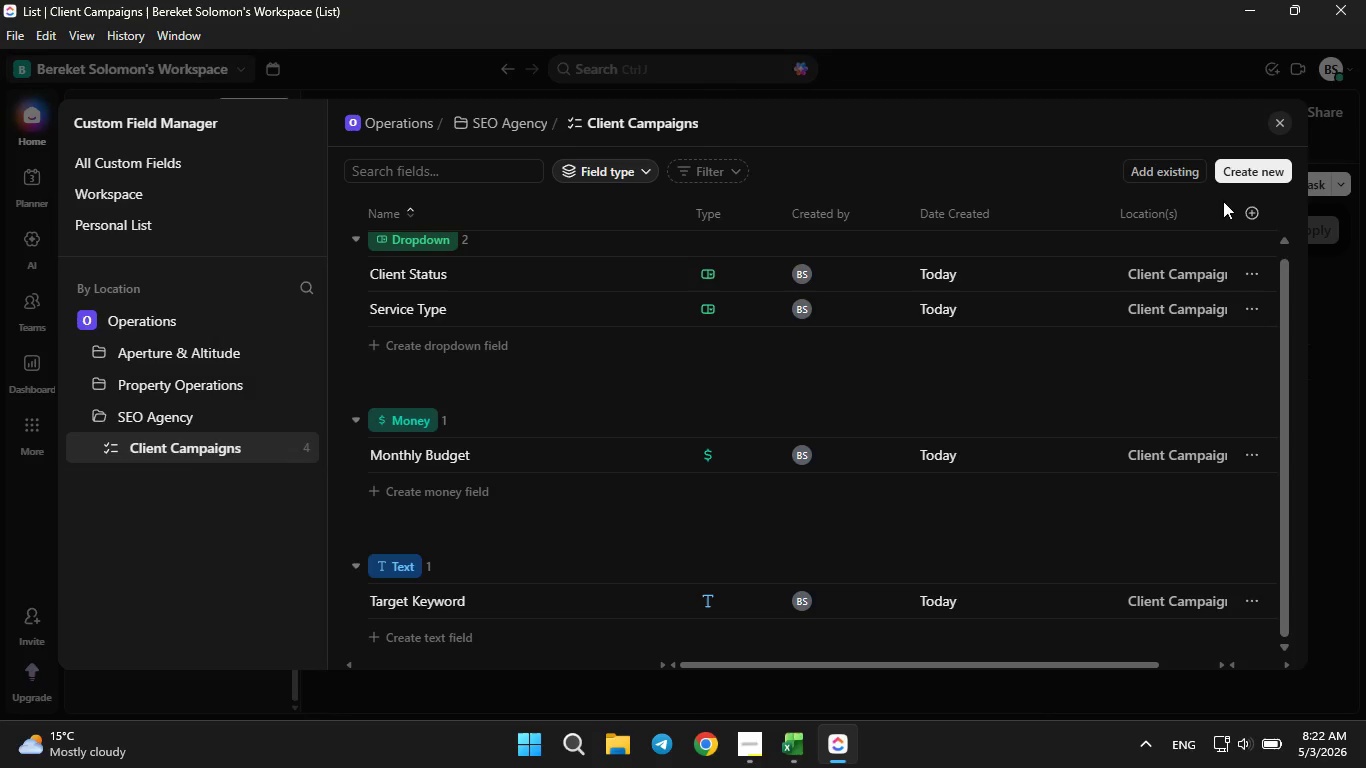 
left_click([1244, 171])
 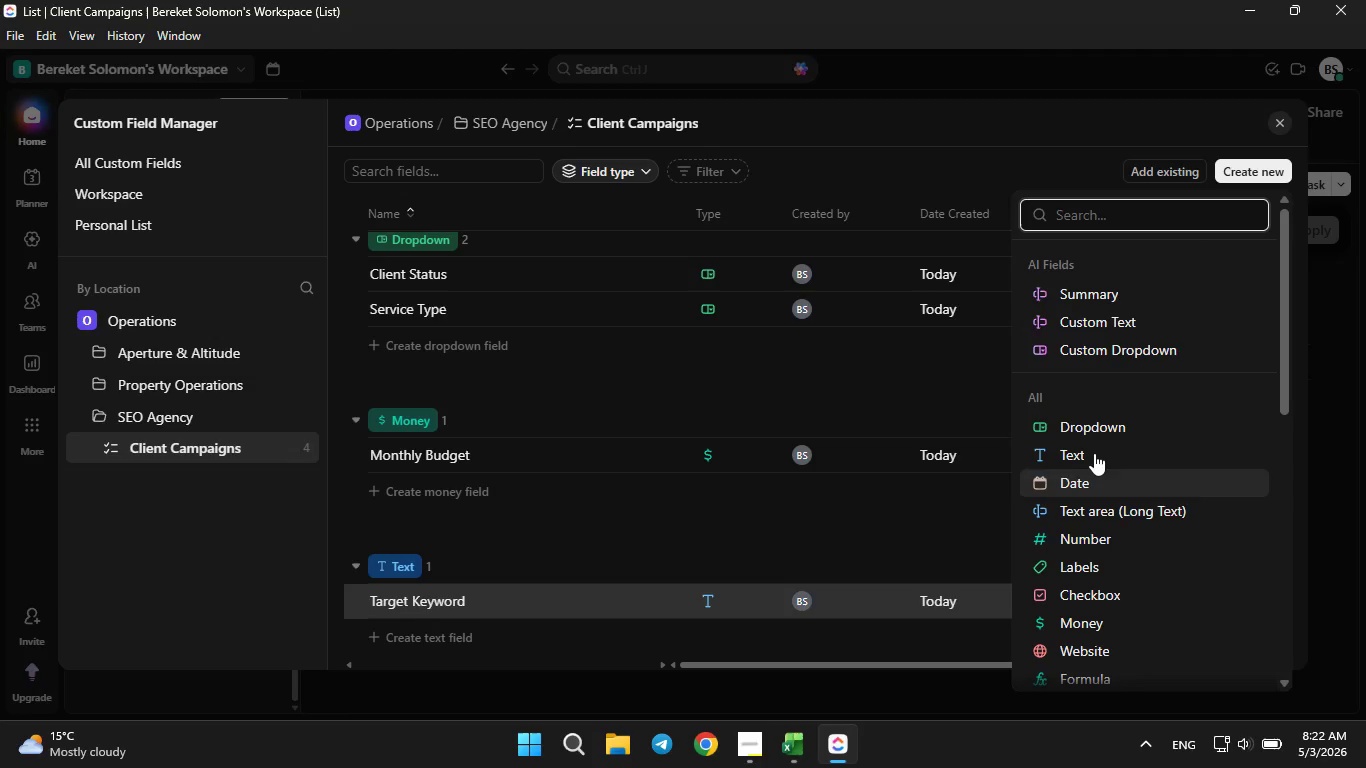 
left_click([1092, 423])
 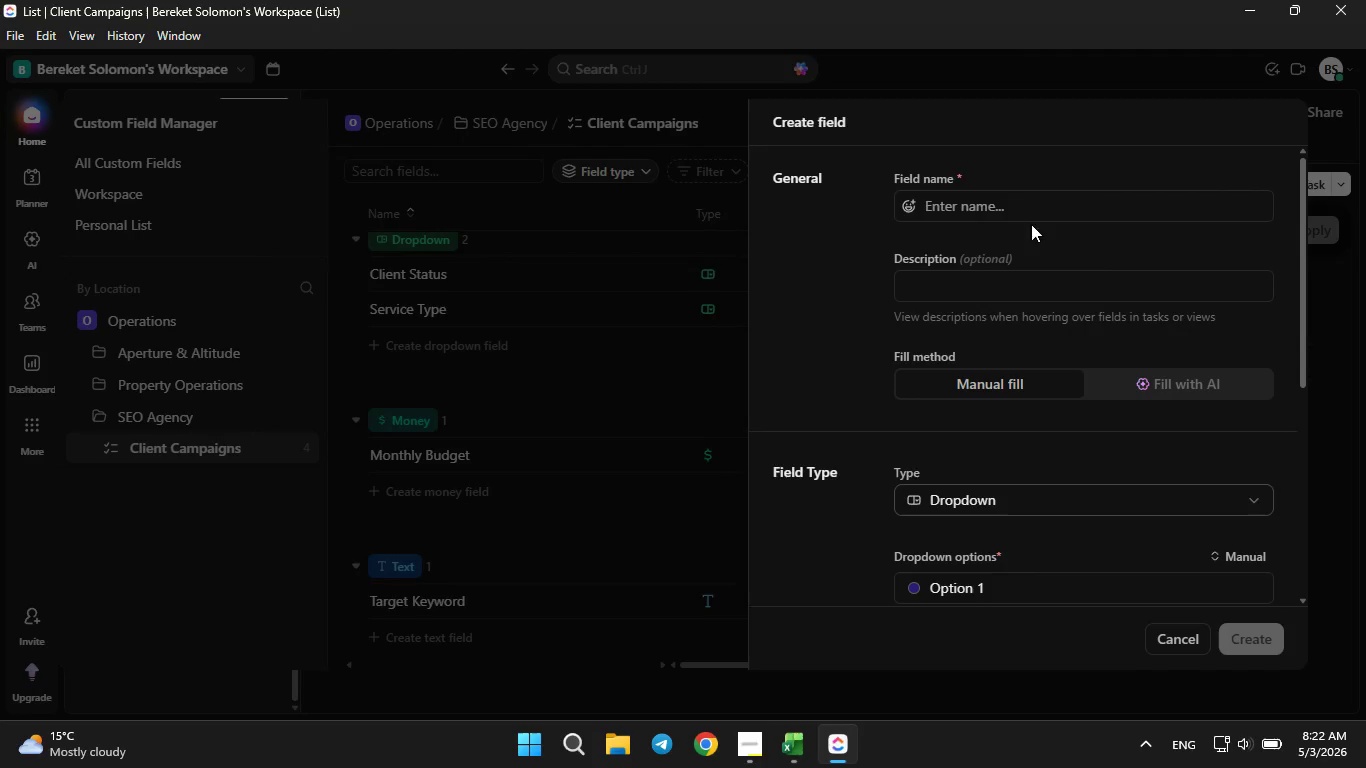 
left_click([1027, 213])
 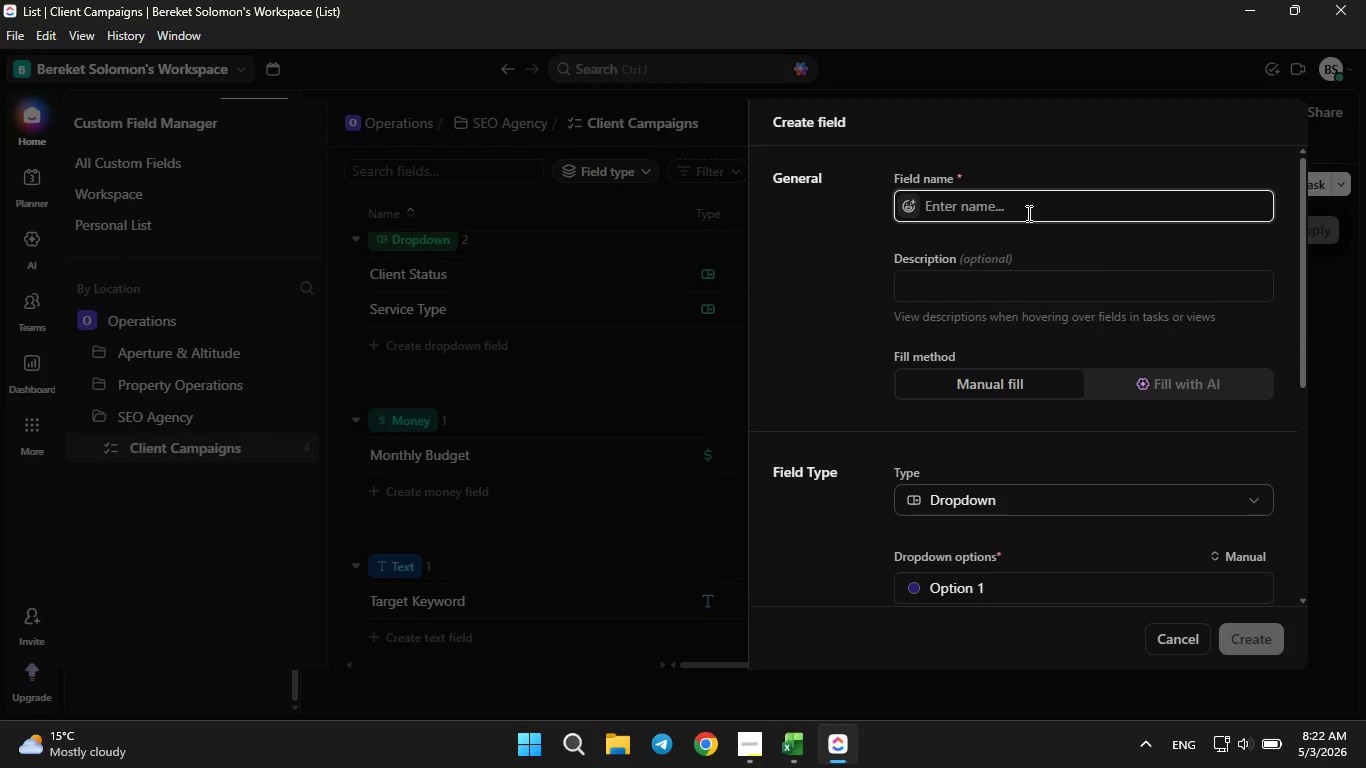 
type(Client Assigne)
 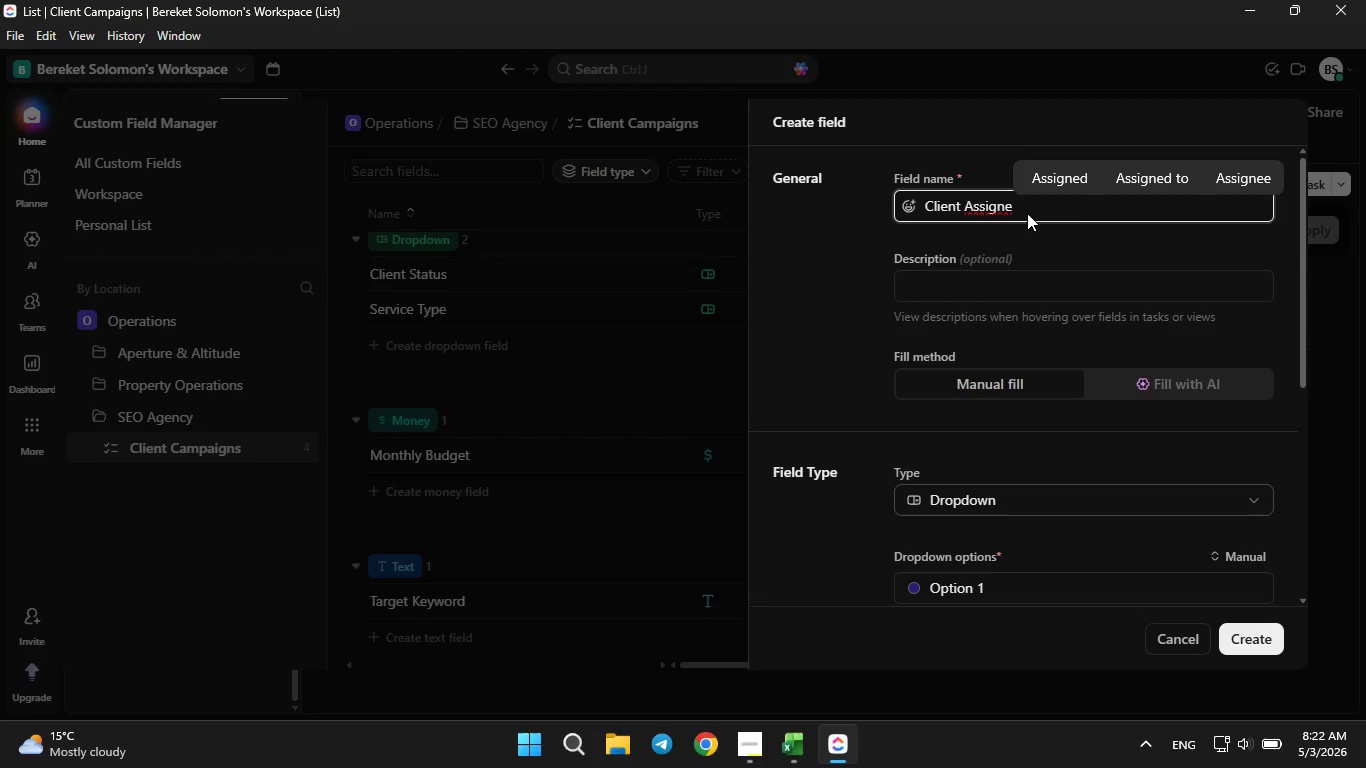 
wait(10.75)
 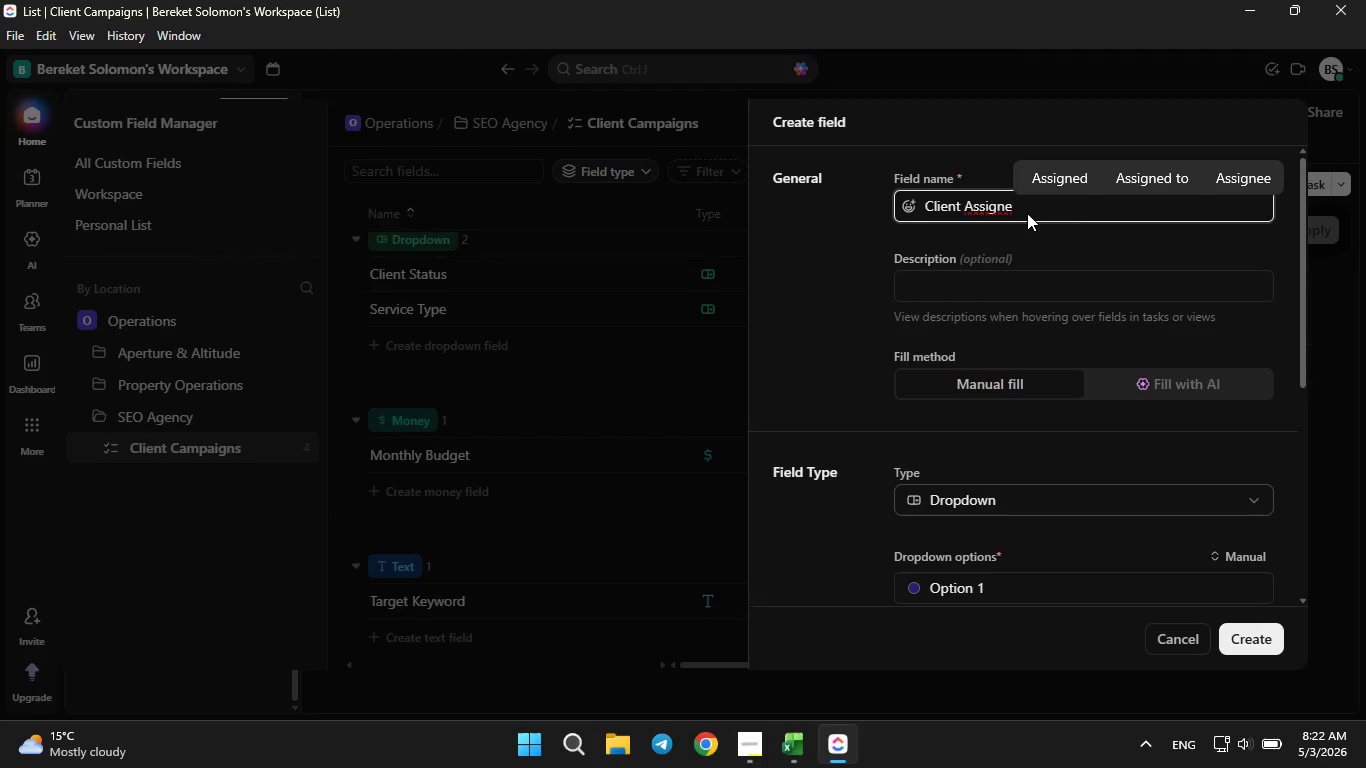 
key(E)
 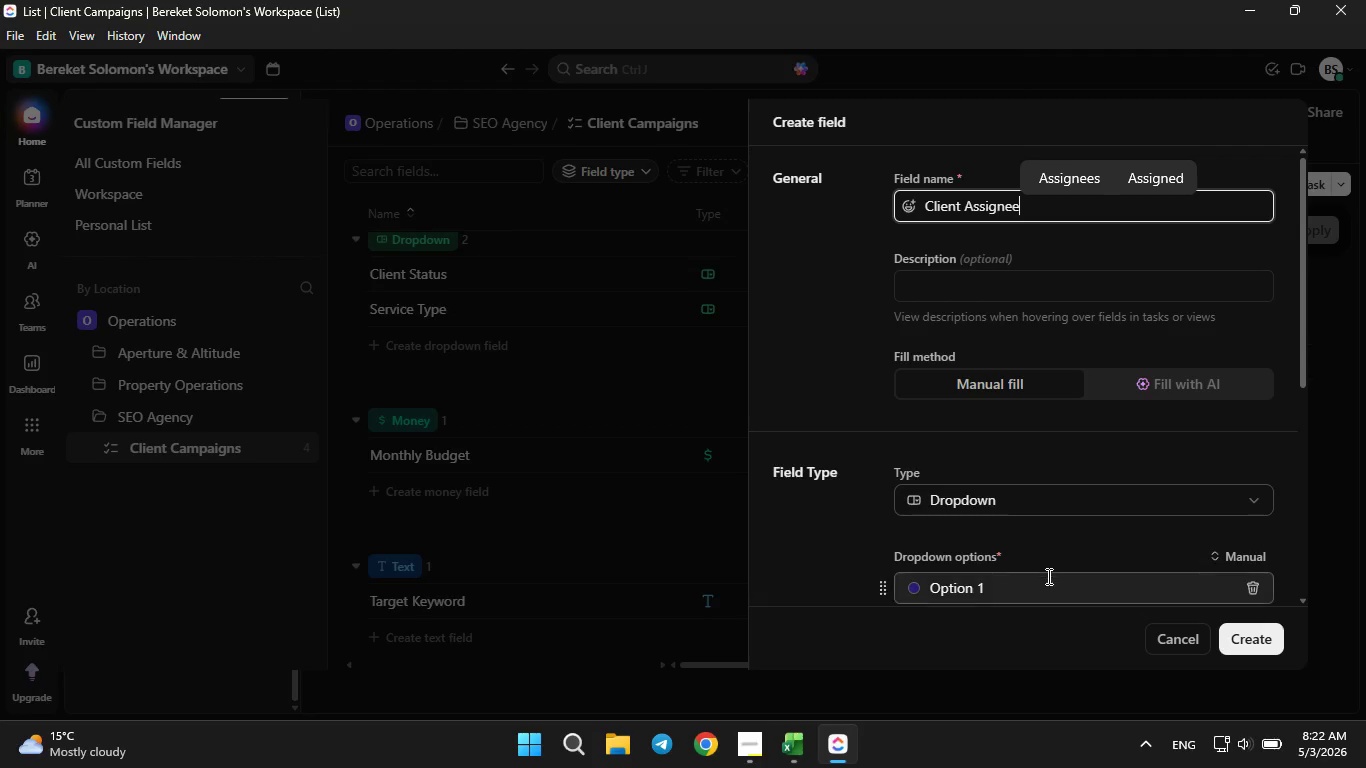 
left_click([1044, 578])
 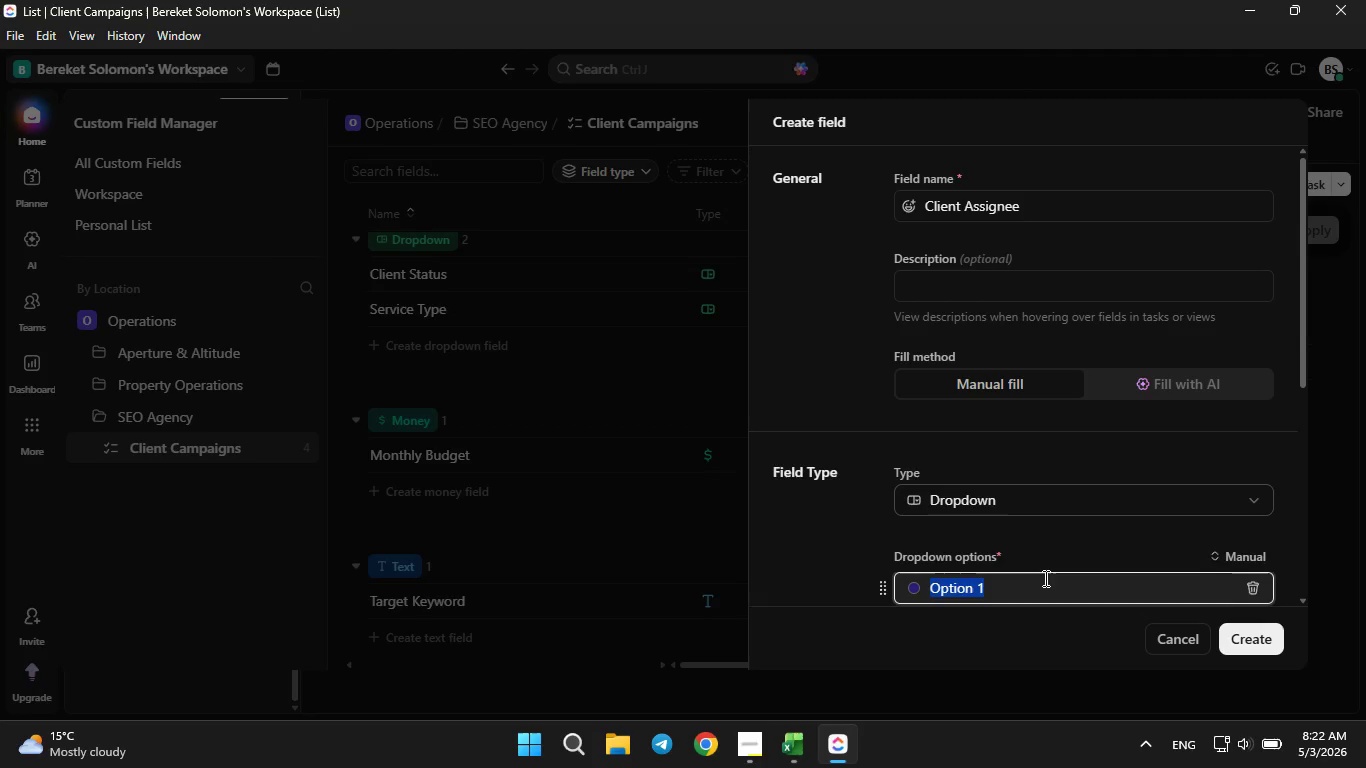 
key(Backspace)
type(sarah jenk)
 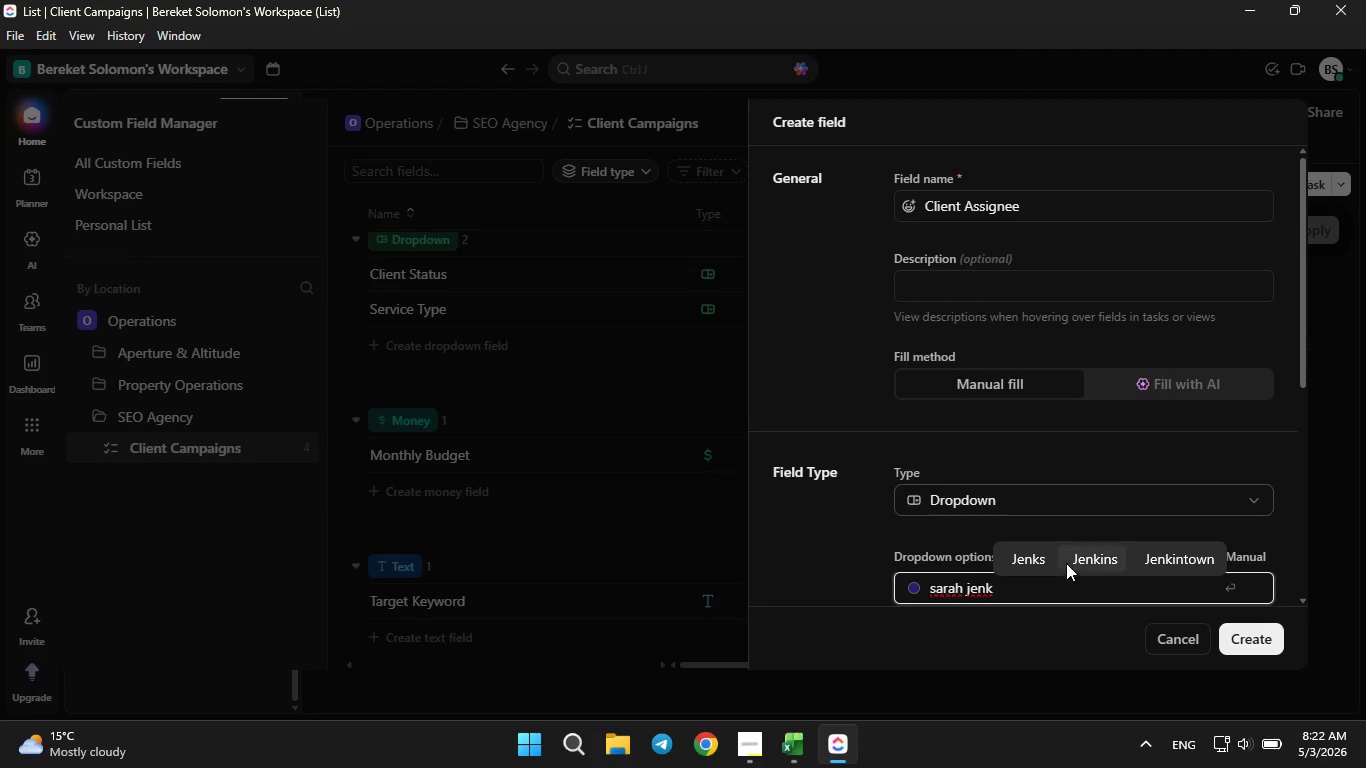 
left_click([1080, 559])
 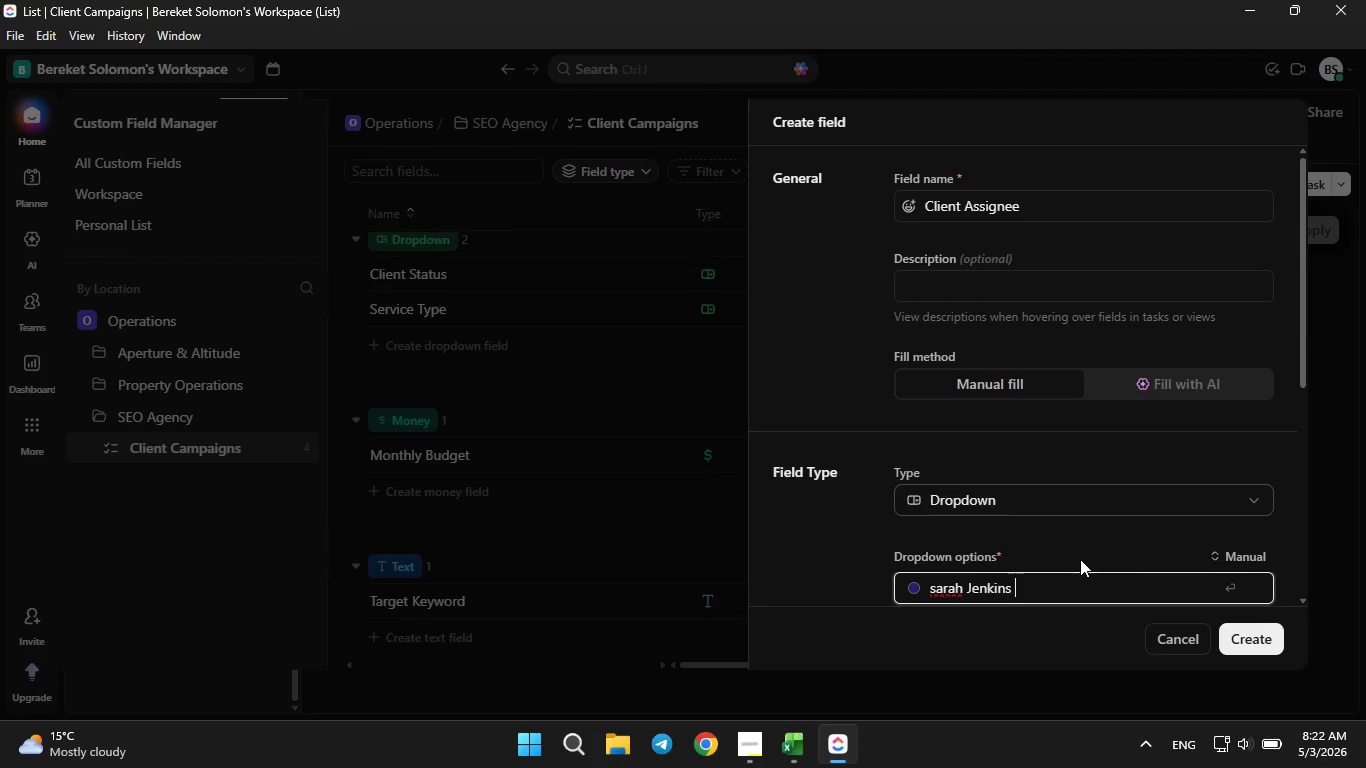 
hold_key(key=ArrowLeft, duration=0.78)
 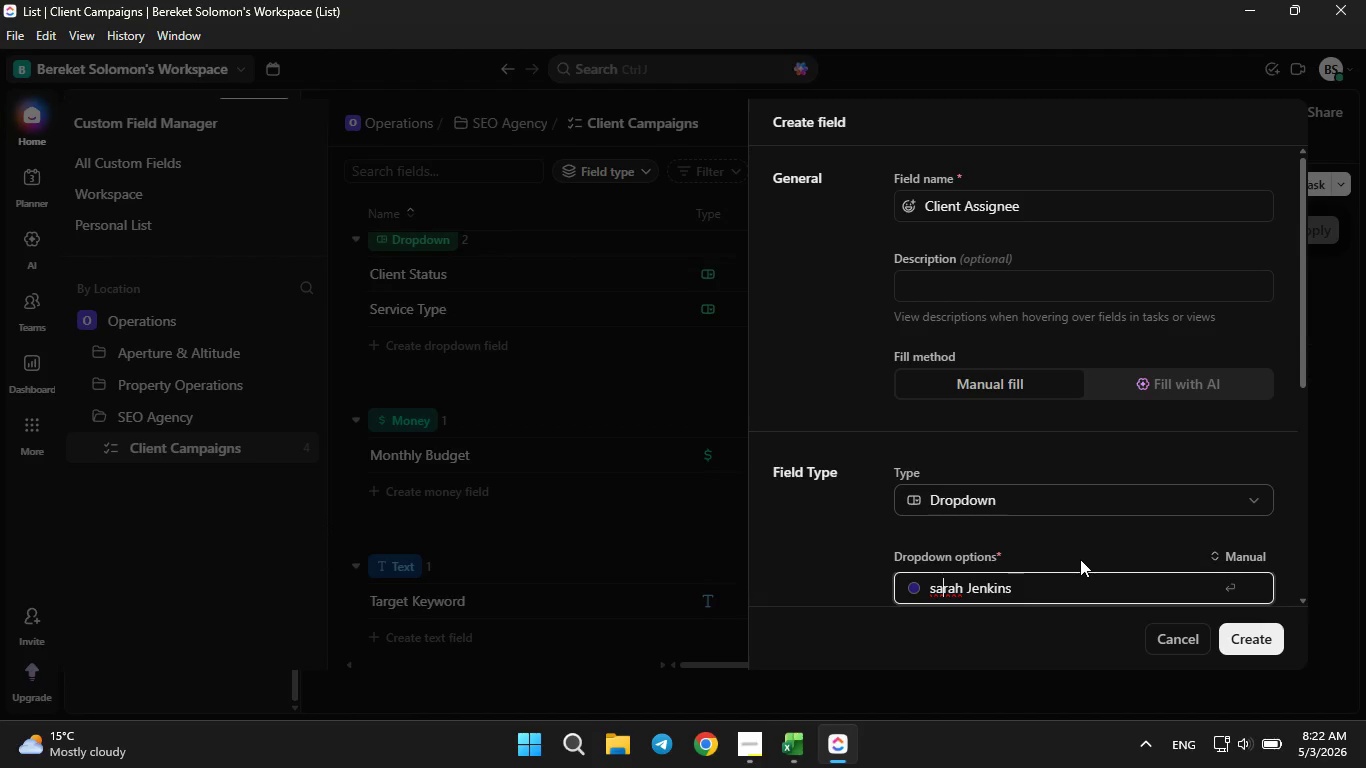 
key(ArrowLeft)
 